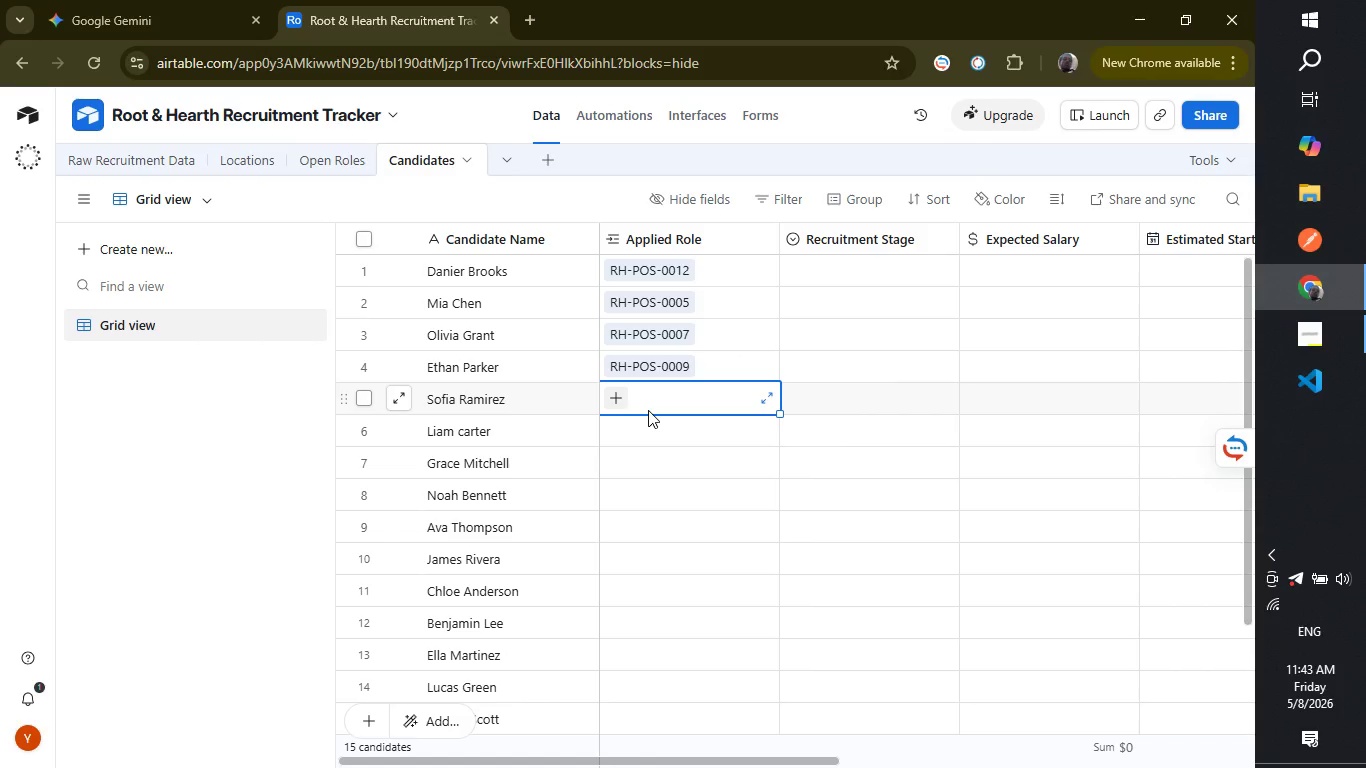 
left_click([617, 393])
 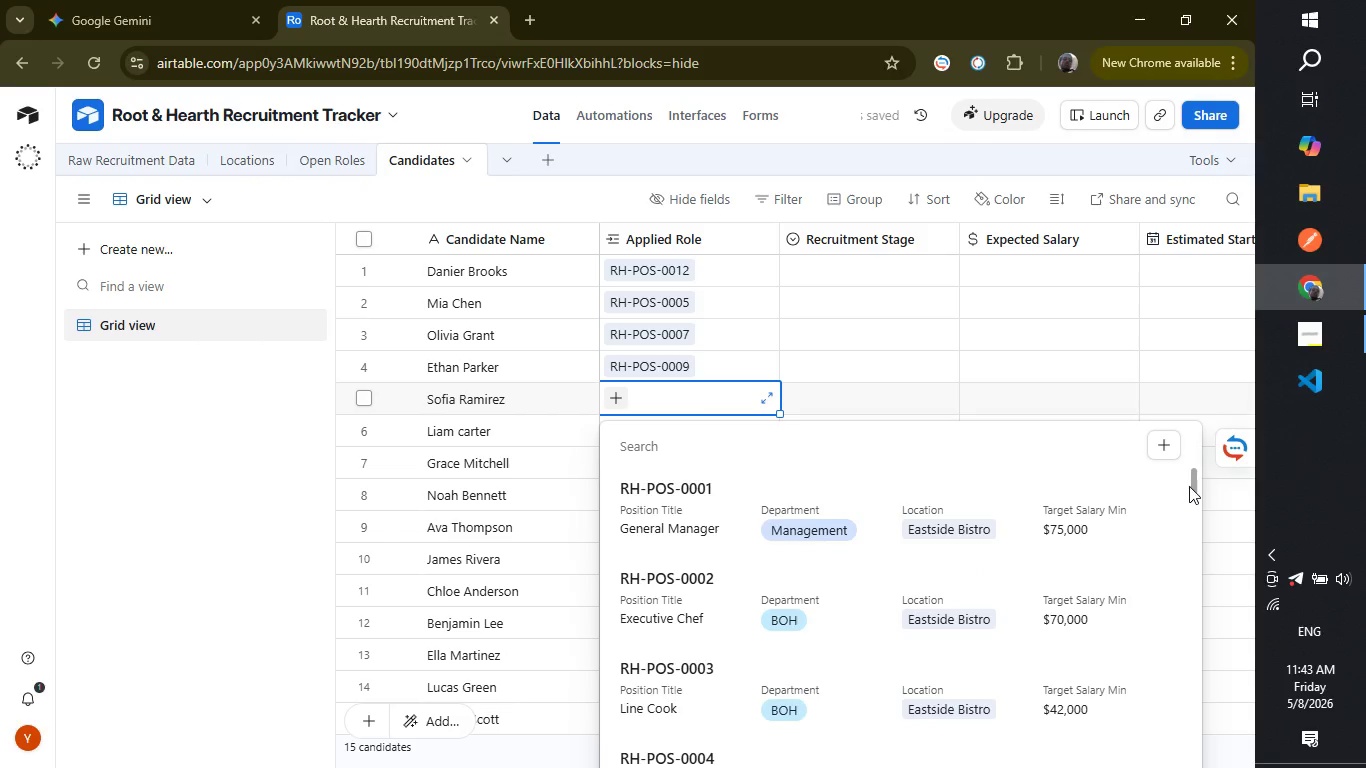 
left_click_drag(start_coordinate=[1193, 479], to_coordinate=[1190, 514])
 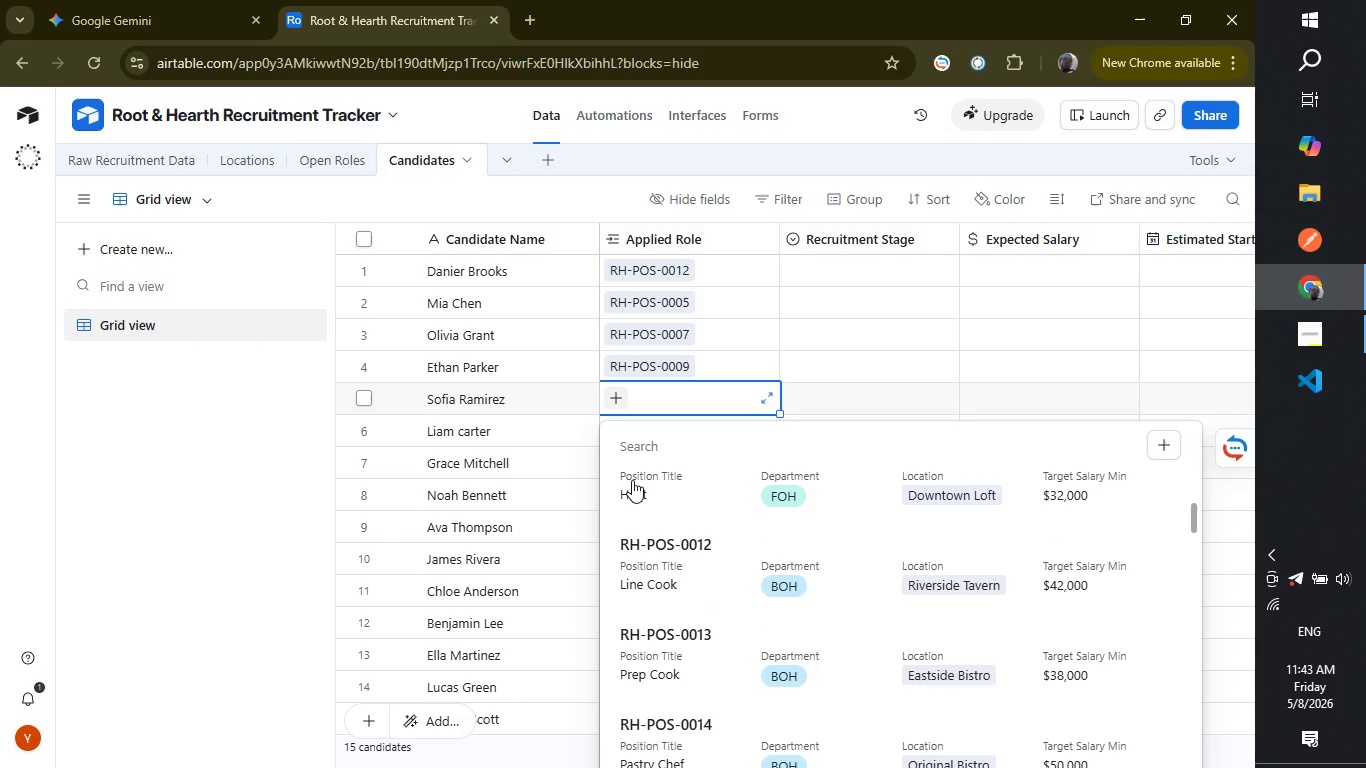 
left_click([632, 483])
 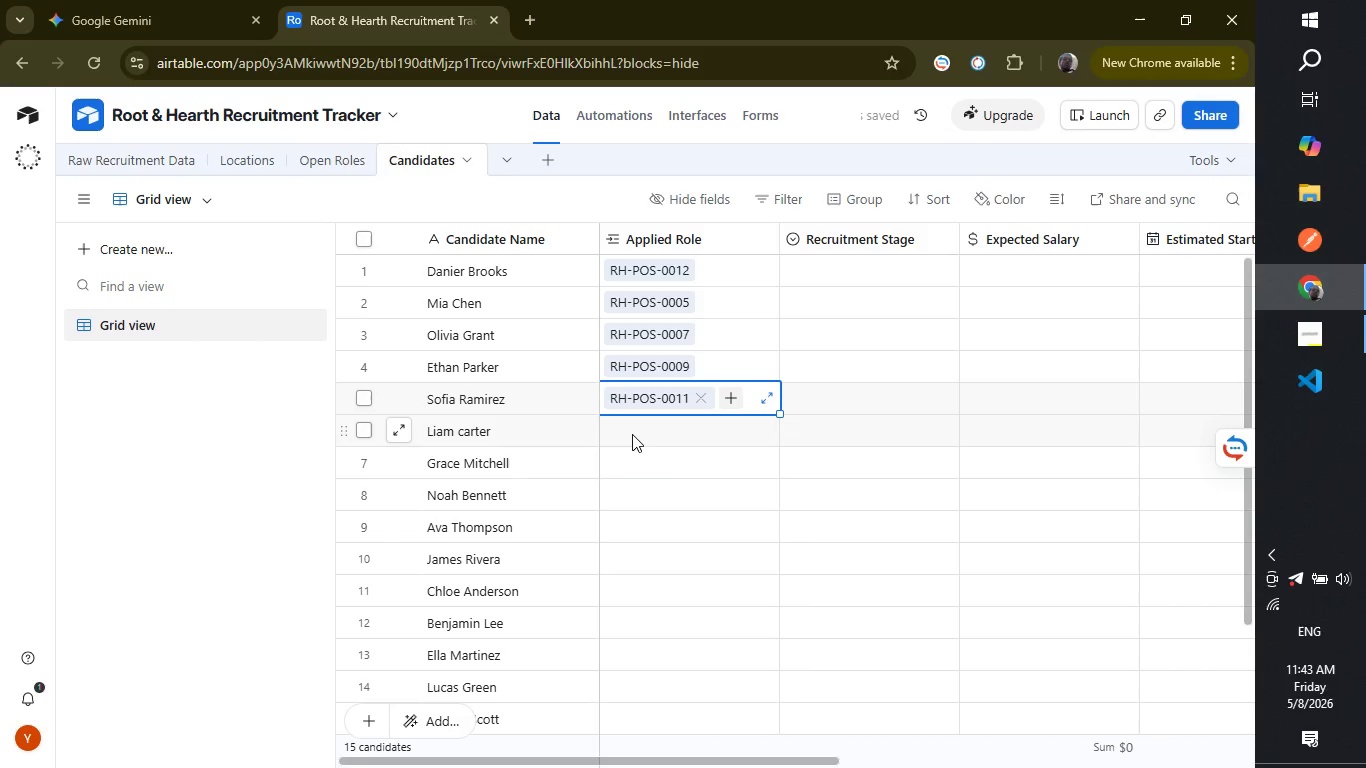 
left_click([632, 432])
 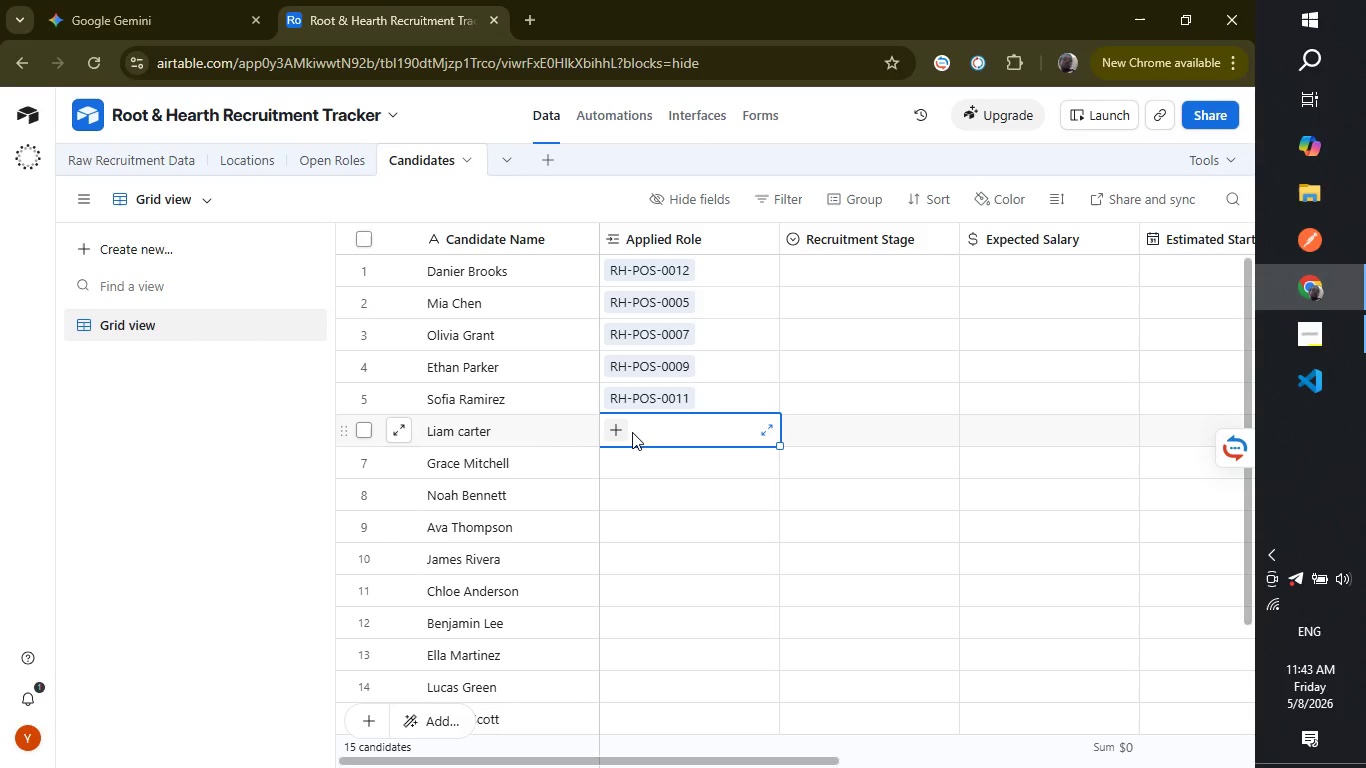 
wait(11.61)
 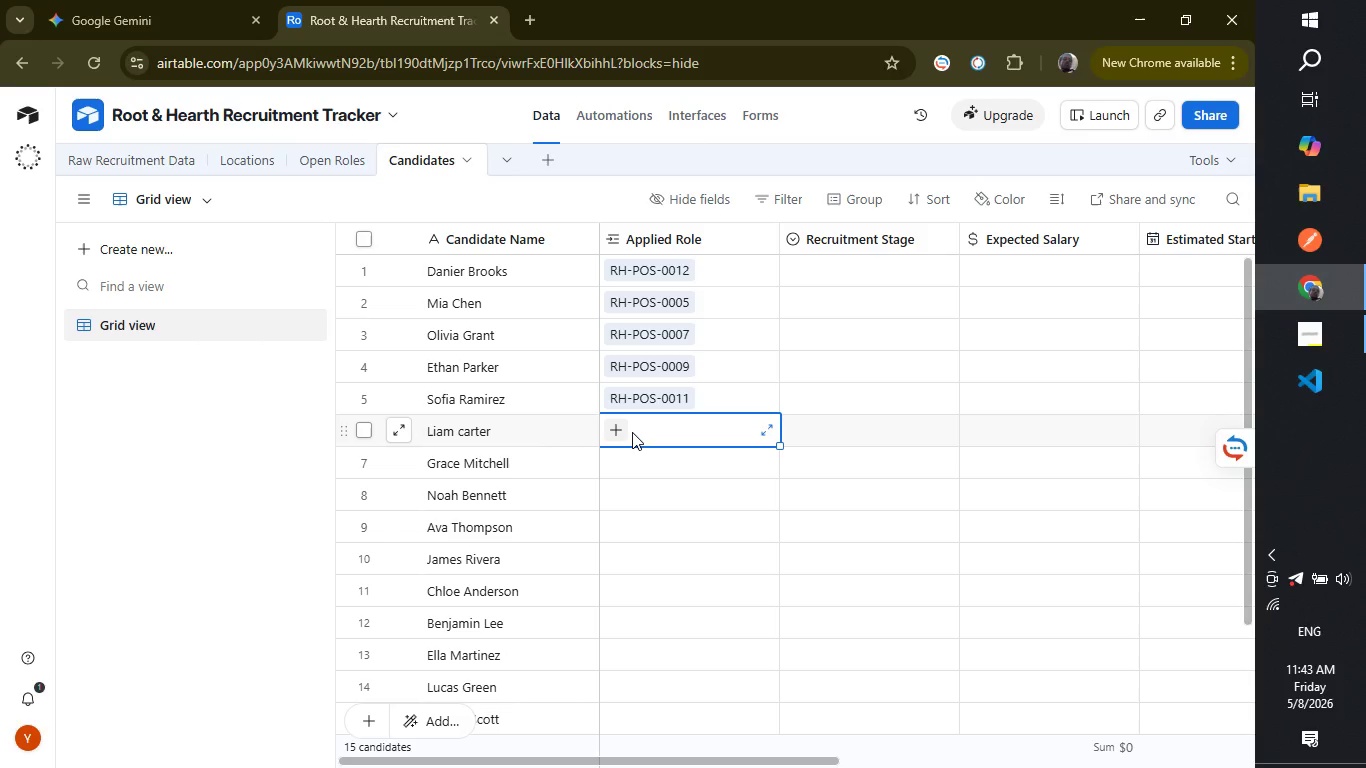 
left_click([614, 432])
 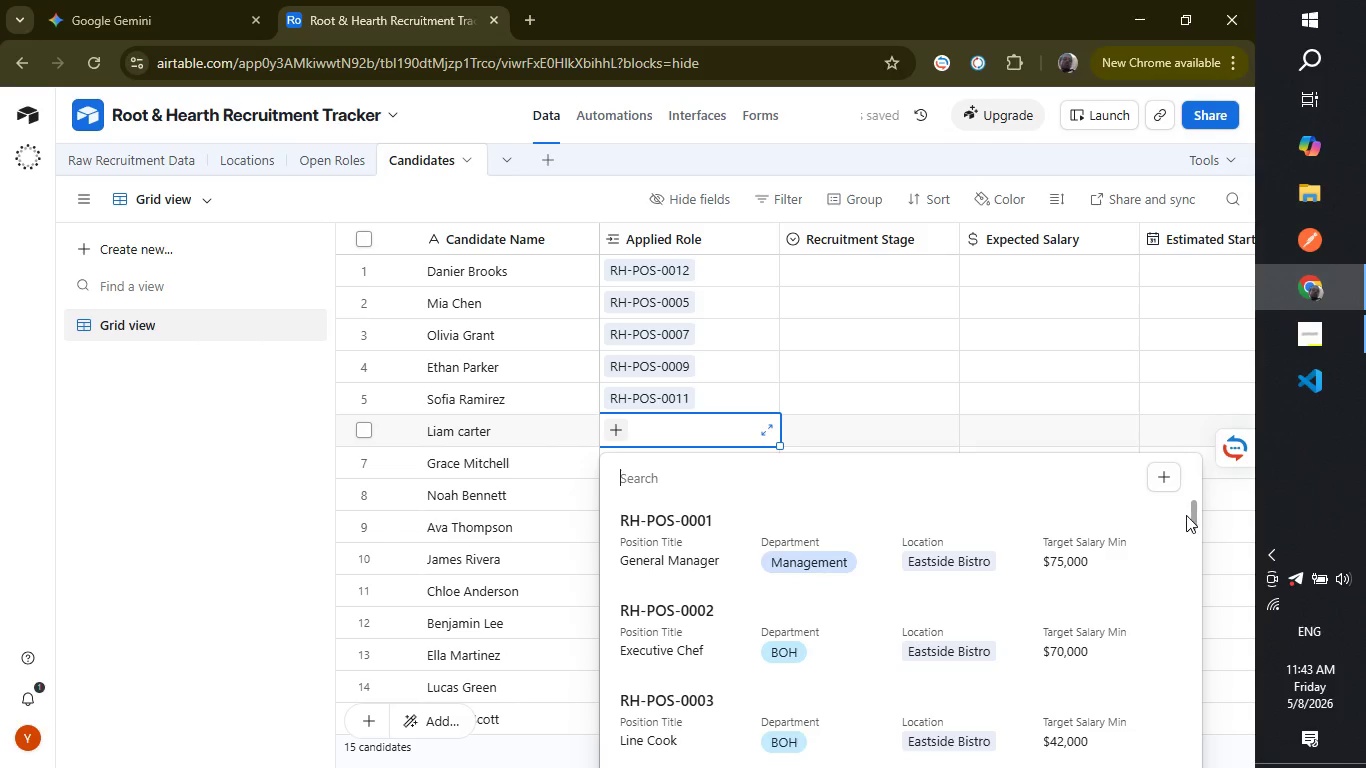 
left_click_drag(start_coordinate=[1193, 507], to_coordinate=[1193, 542])
 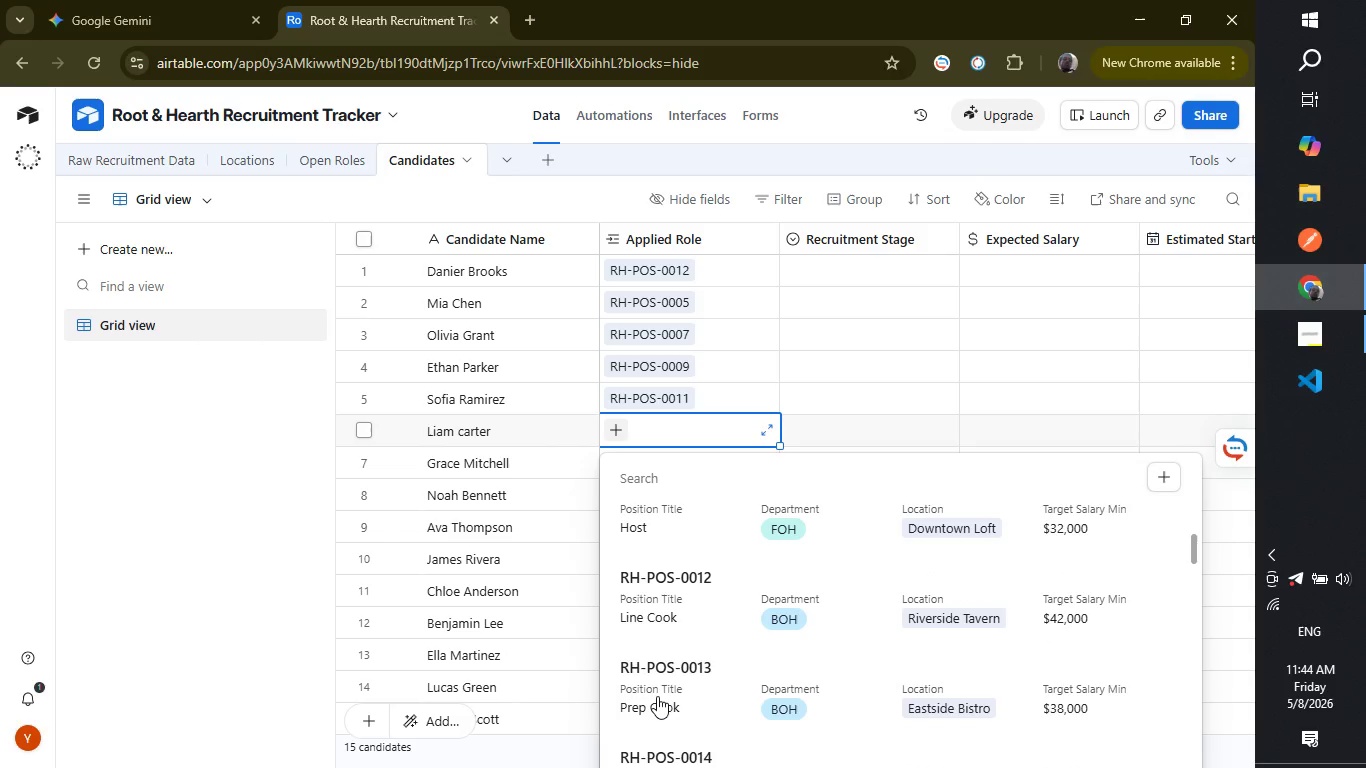 
left_click([657, 696])
 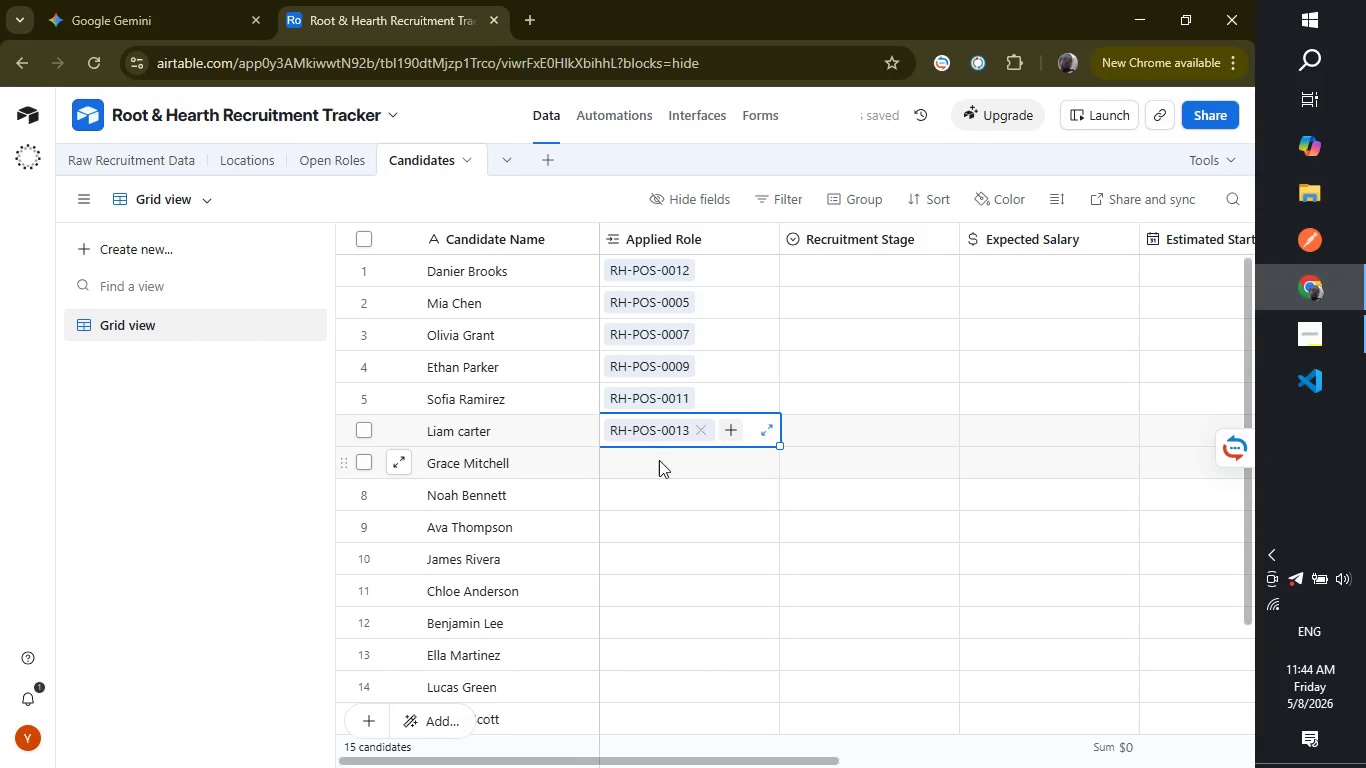 
left_click([659, 467])
 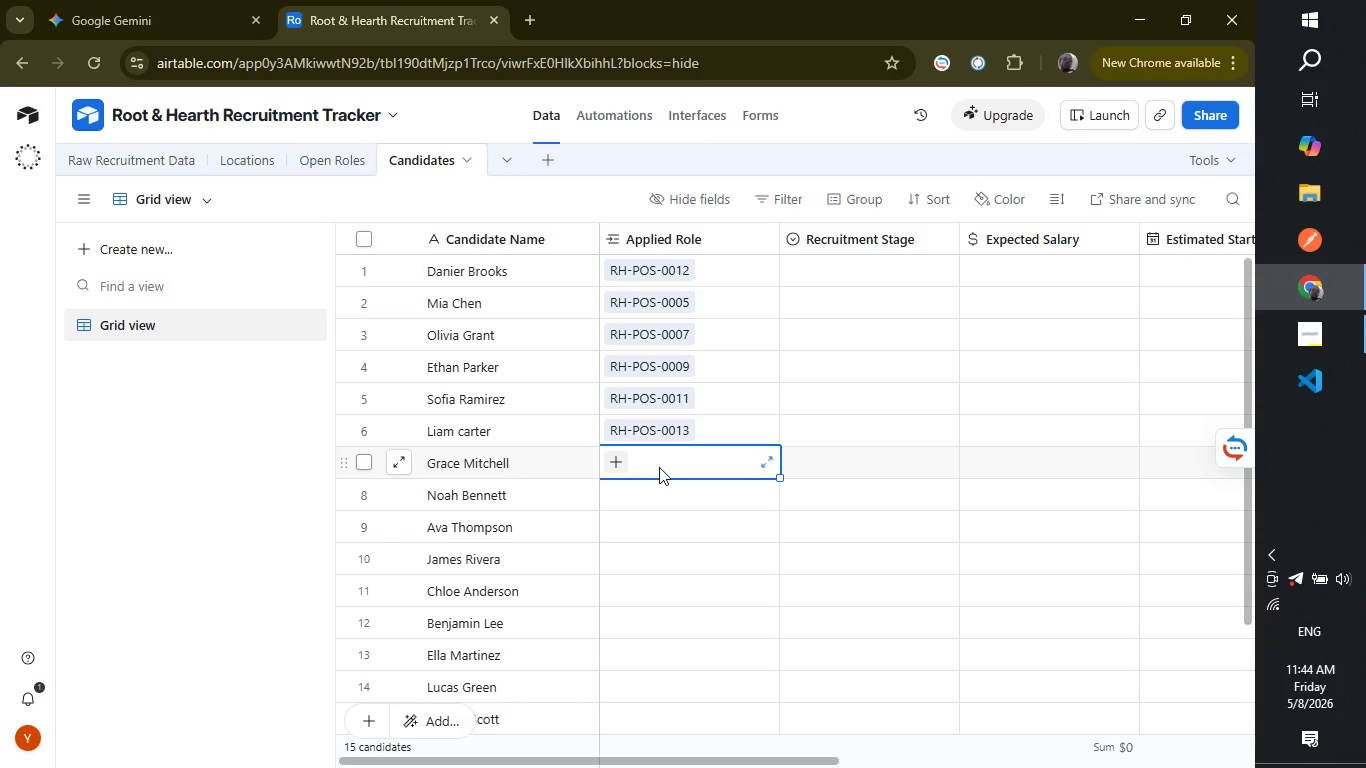 
wait(6.2)
 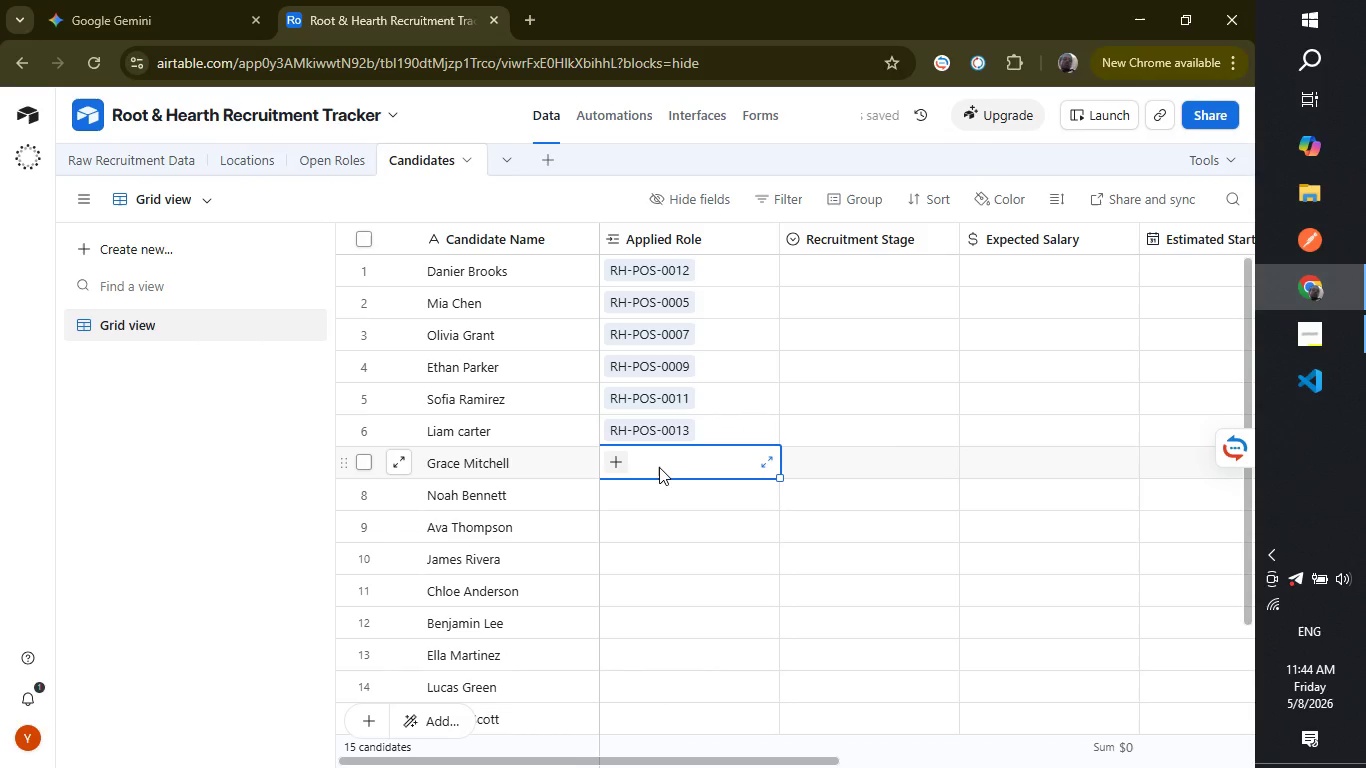 
left_click([621, 463])
 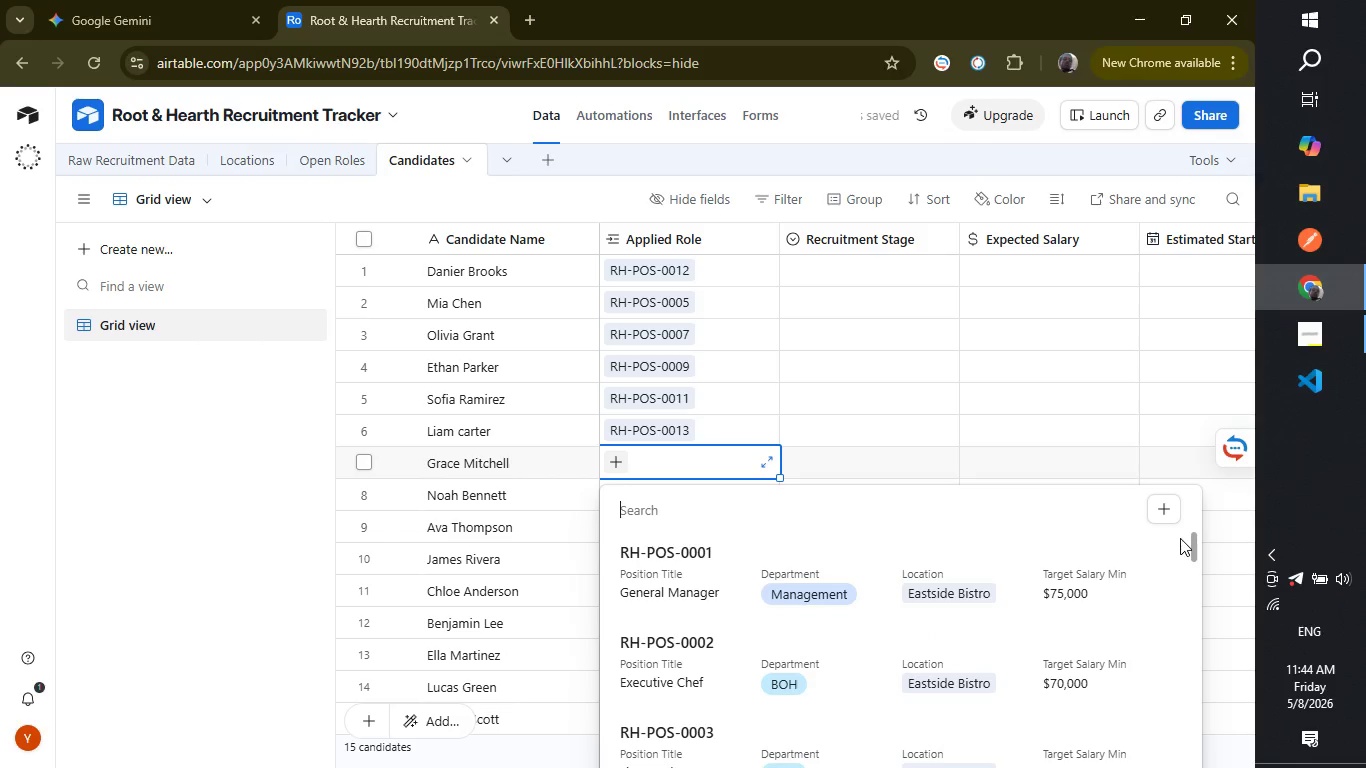 
left_click_drag(start_coordinate=[1196, 537], to_coordinate=[1191, 601])
 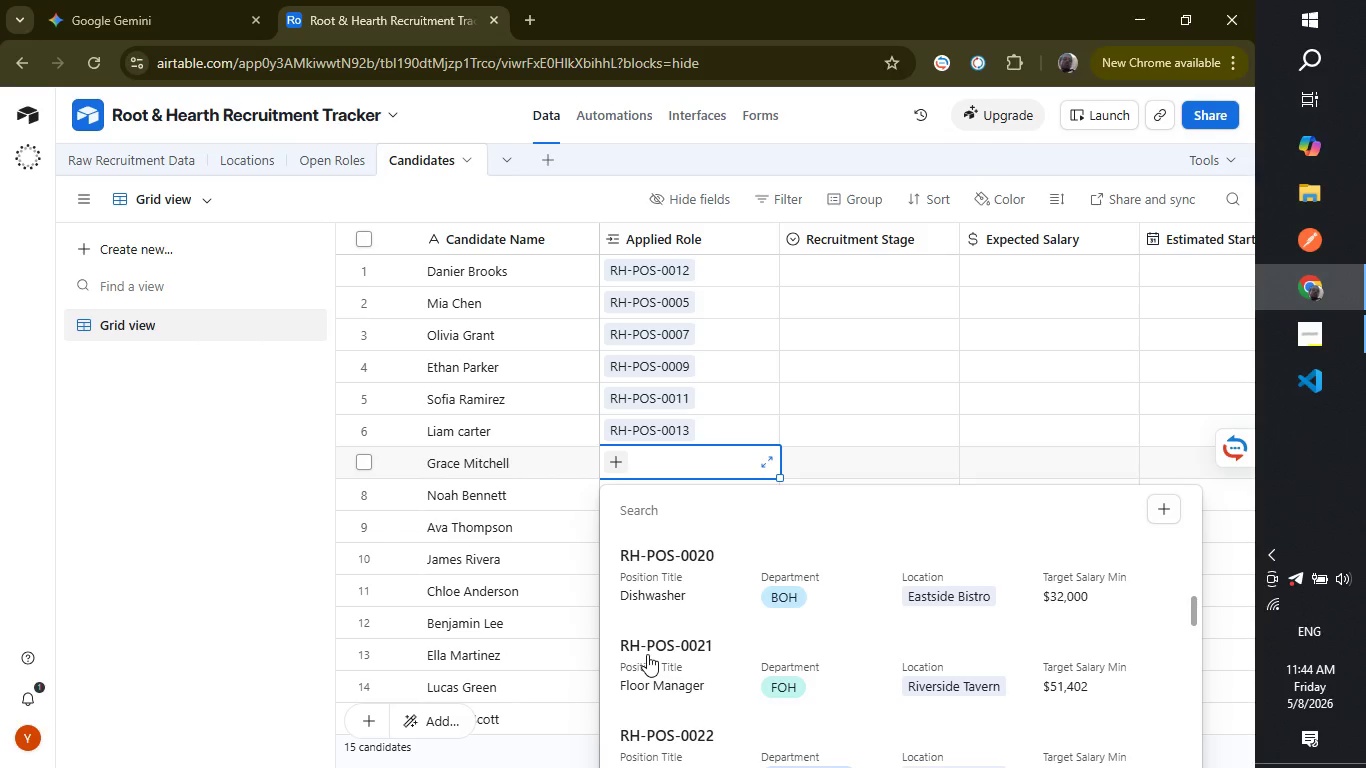 
left_click([647, 654])
 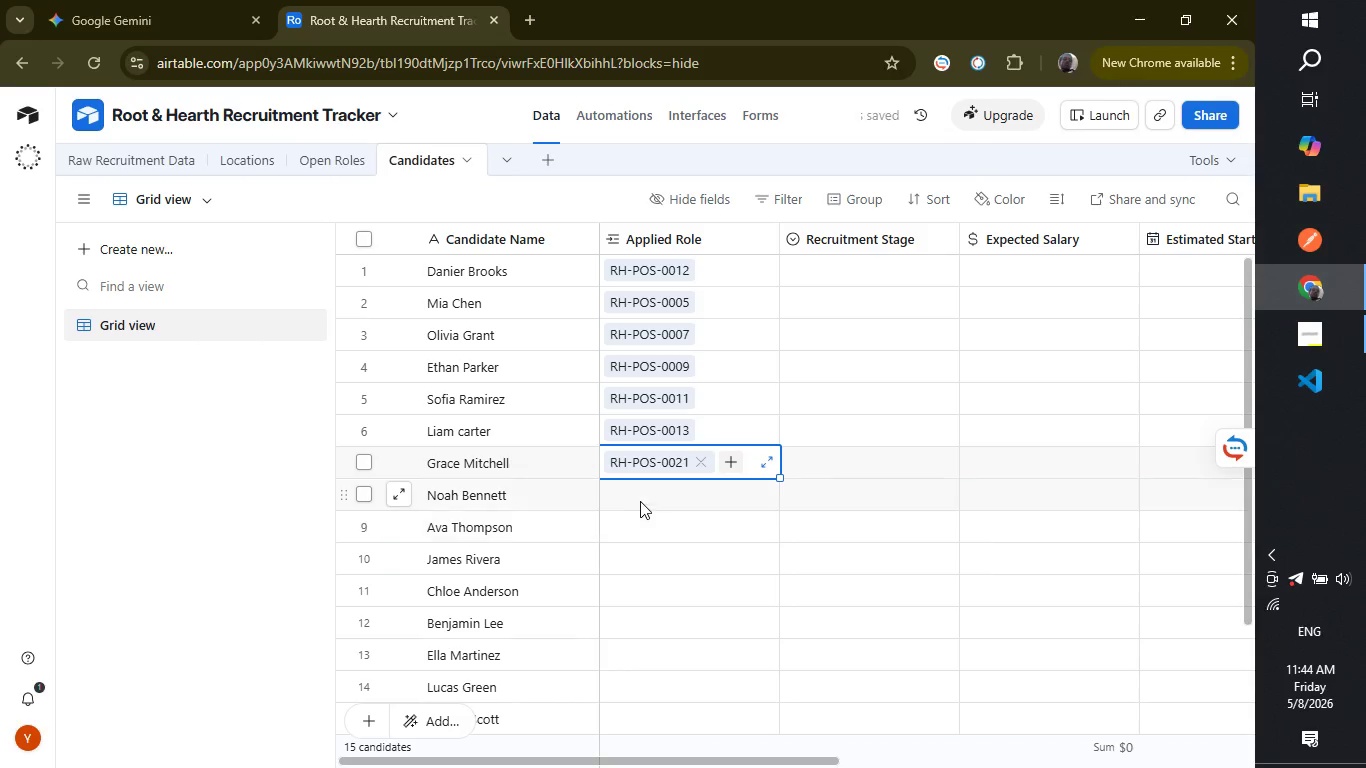 
left_click([639, 502])
 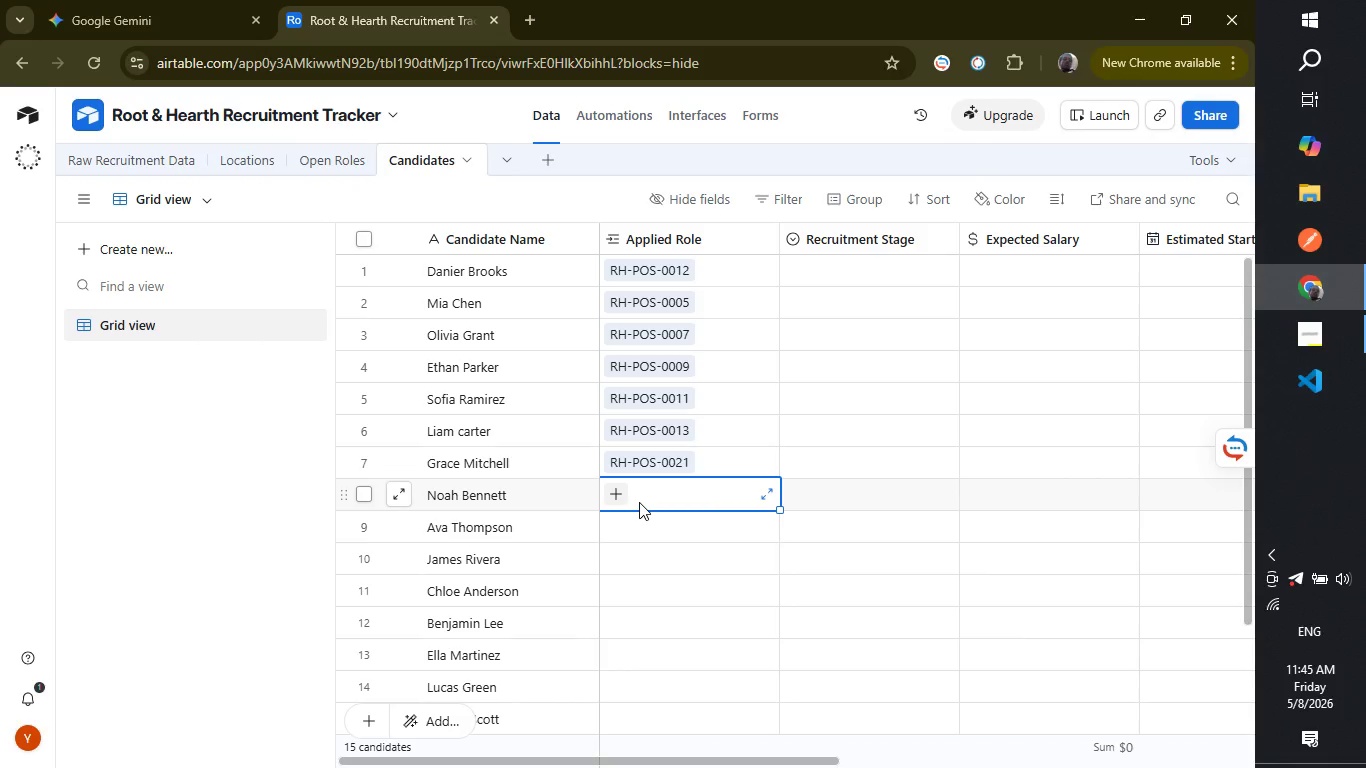 
wait(16.81)
 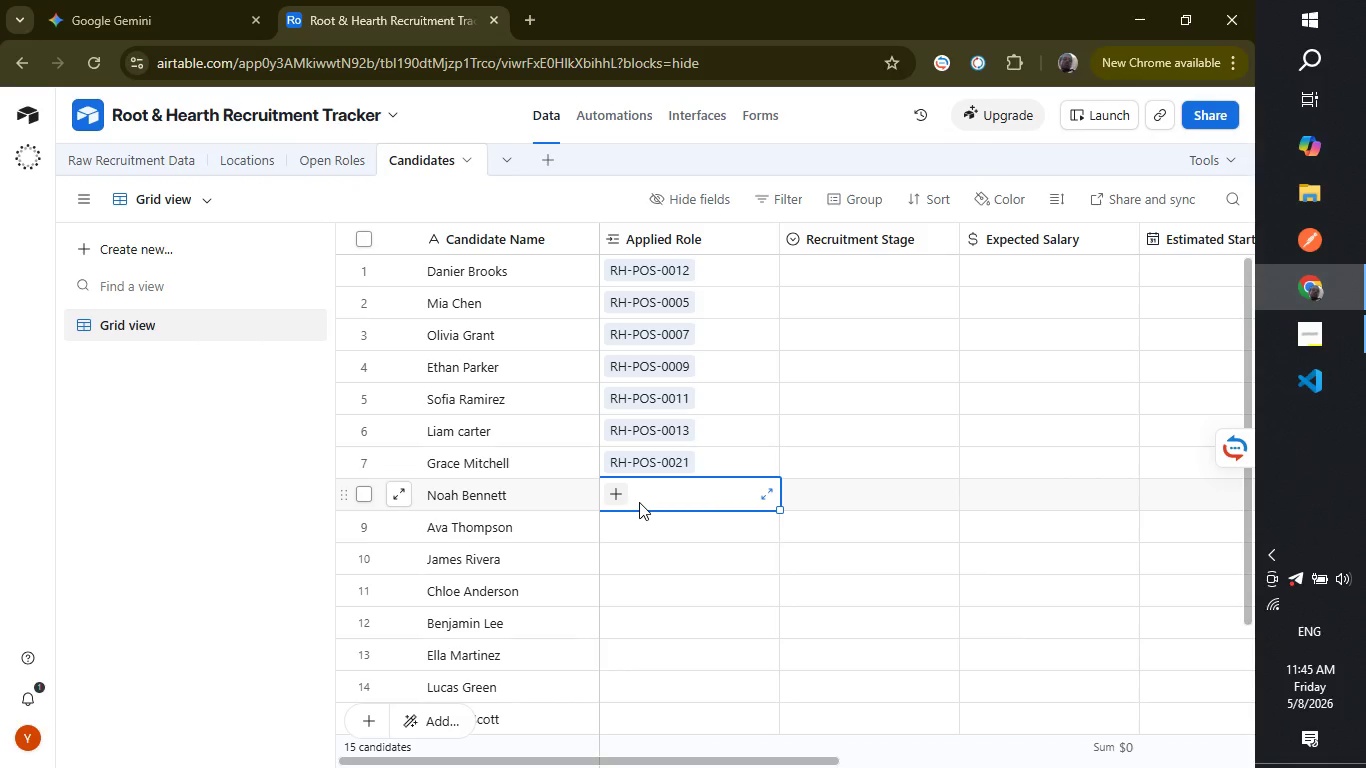 
left_click([618, 492])
 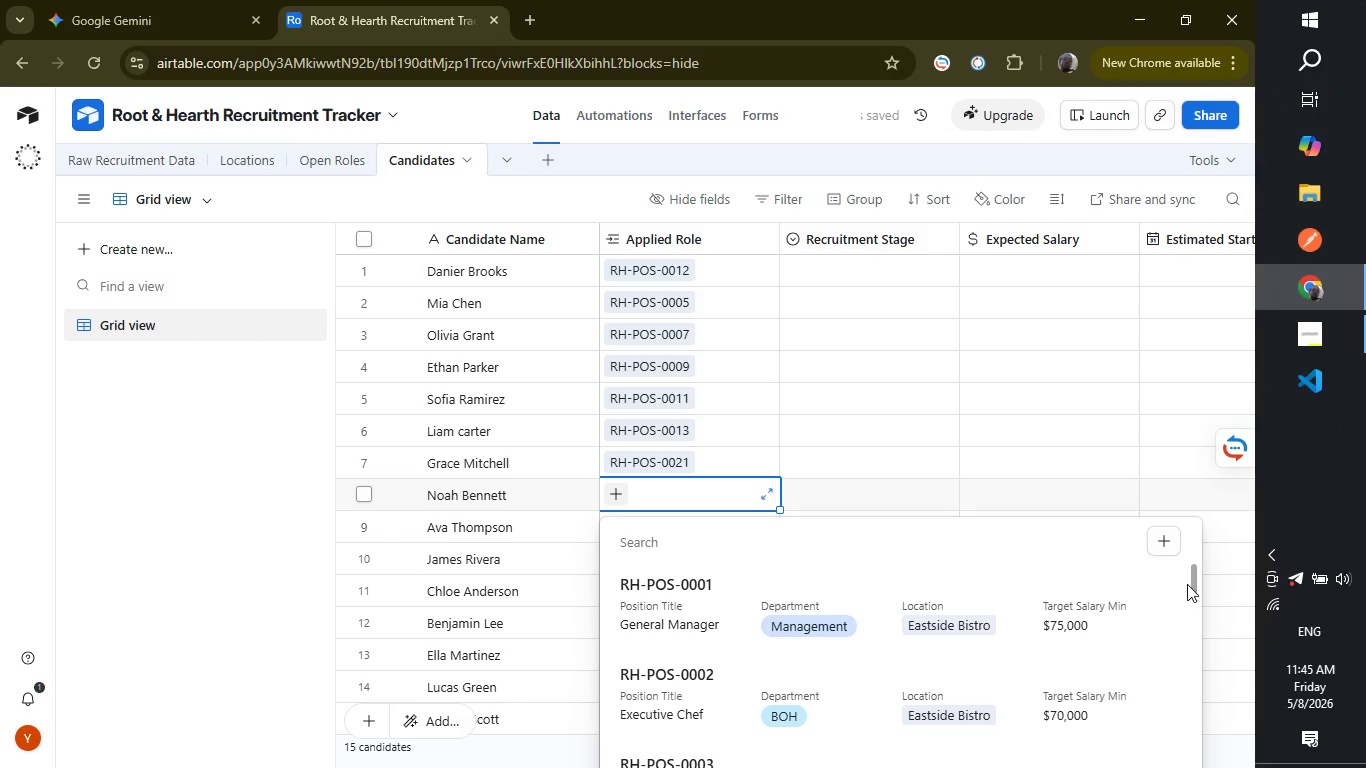 
left_click_drag(start_coordinate=[1195, 569], to_coordinate=[1191, 596])
 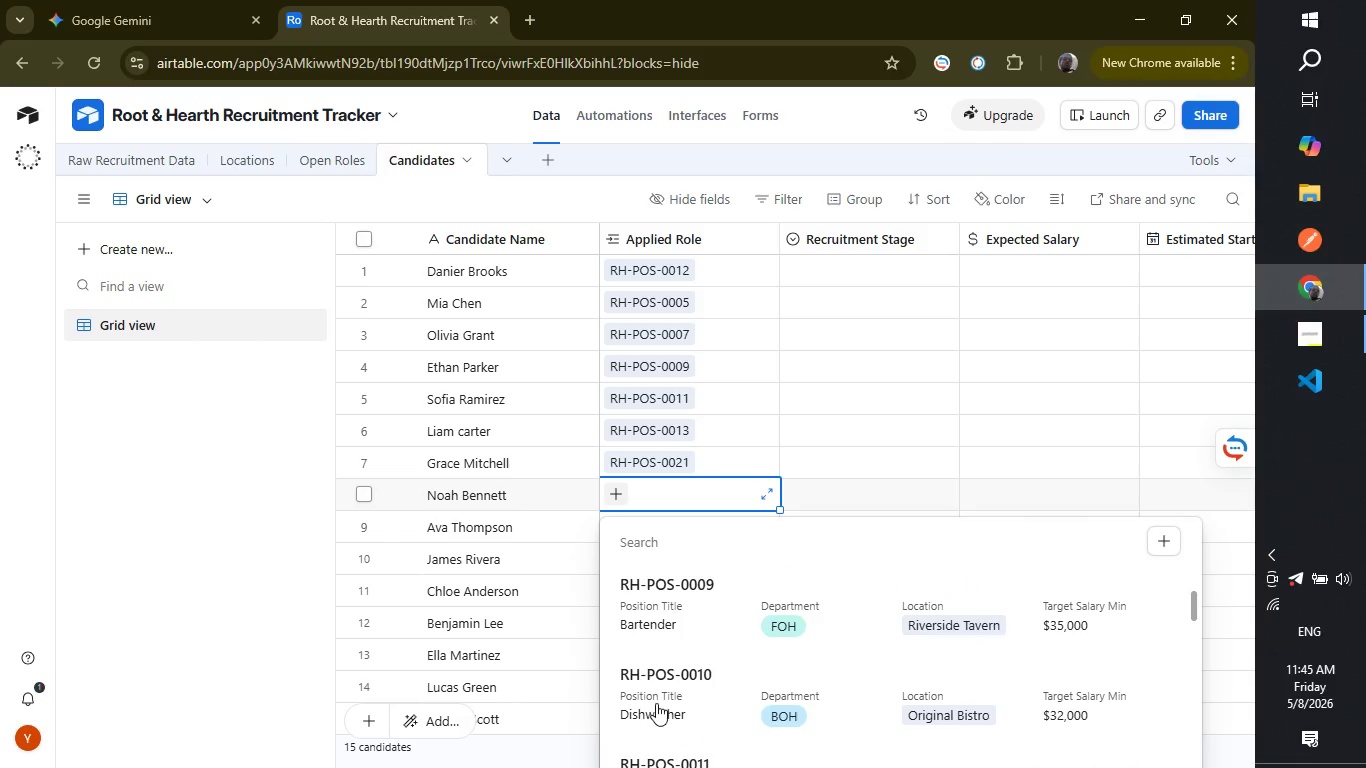 
left_click([656, 703])
 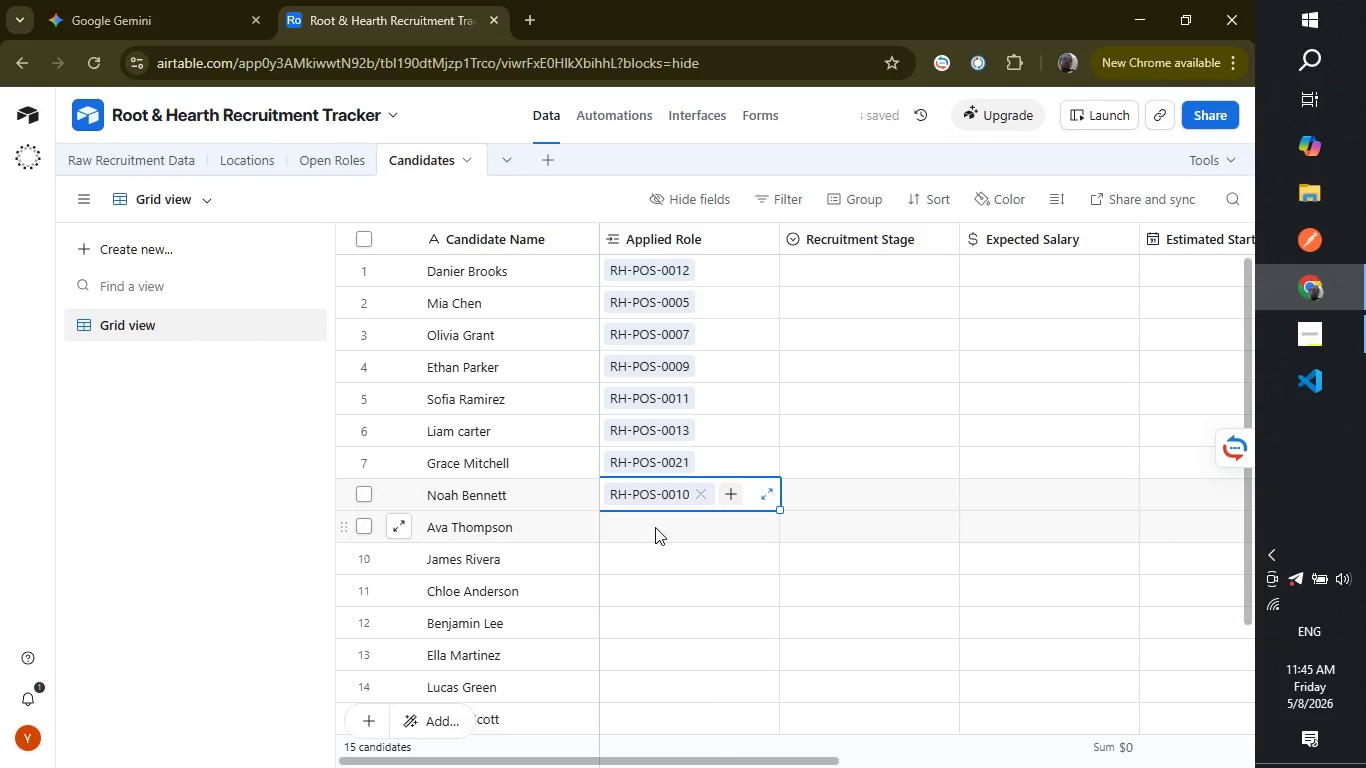 
left_click([655, 527])
 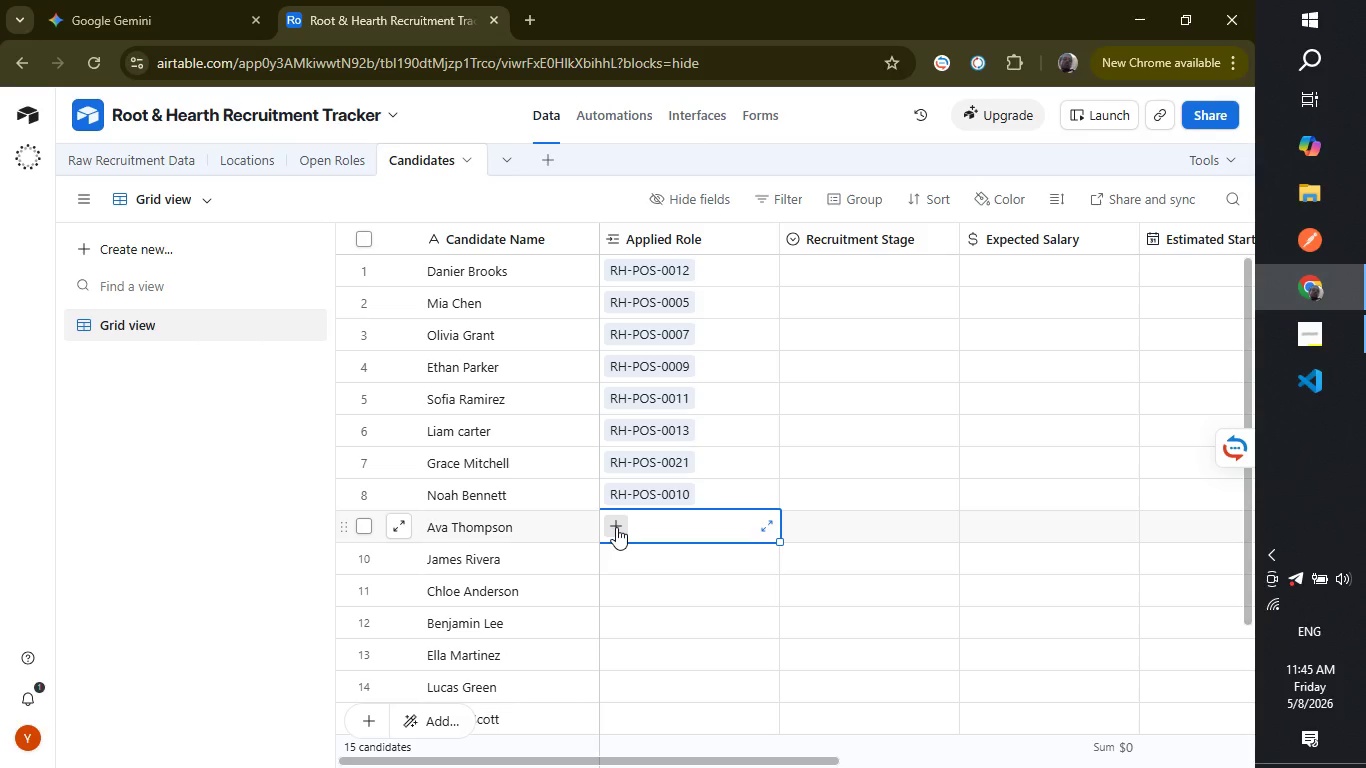 
wait(10.22)
 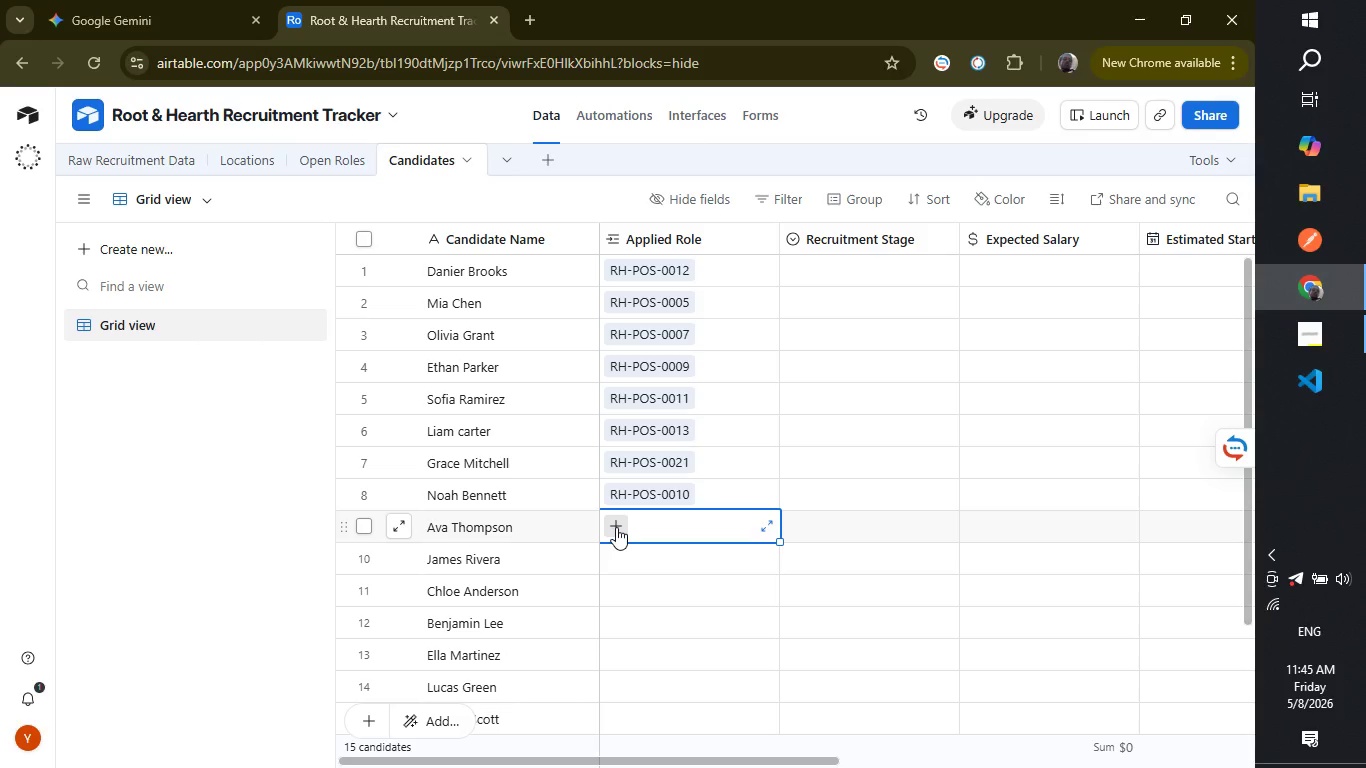 
left_click([617, 527])
 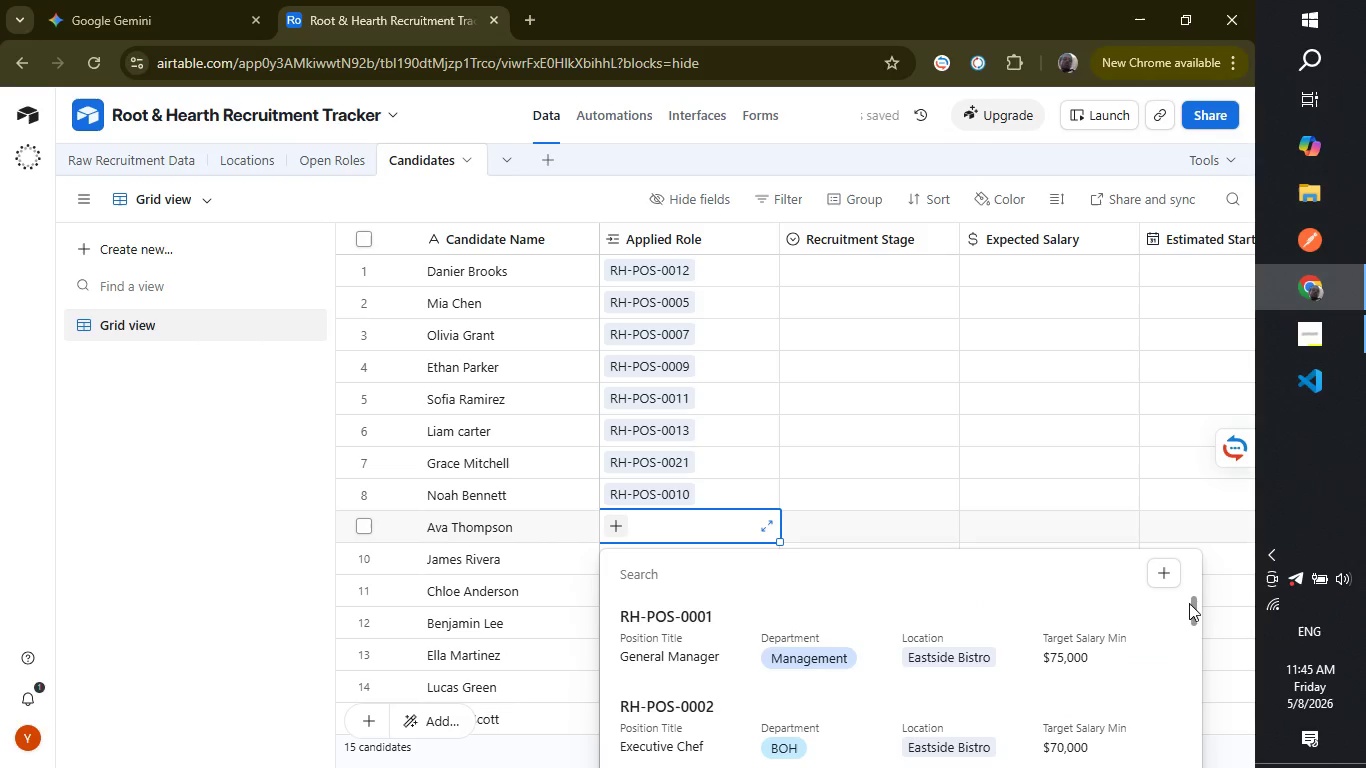 
left_click_drag(start_coordinate=[1197, 603], to_coordinate=[1197, 618])
 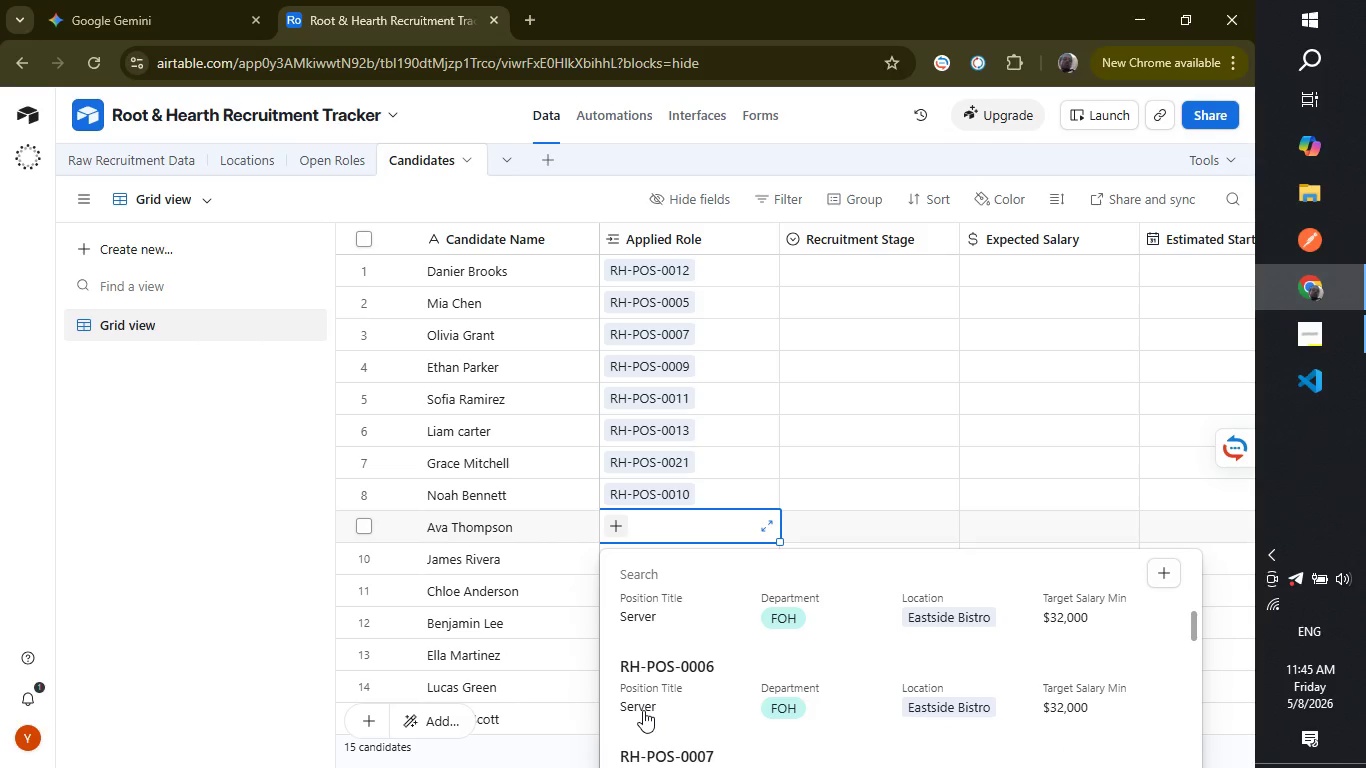 
left_click([643, 710])
 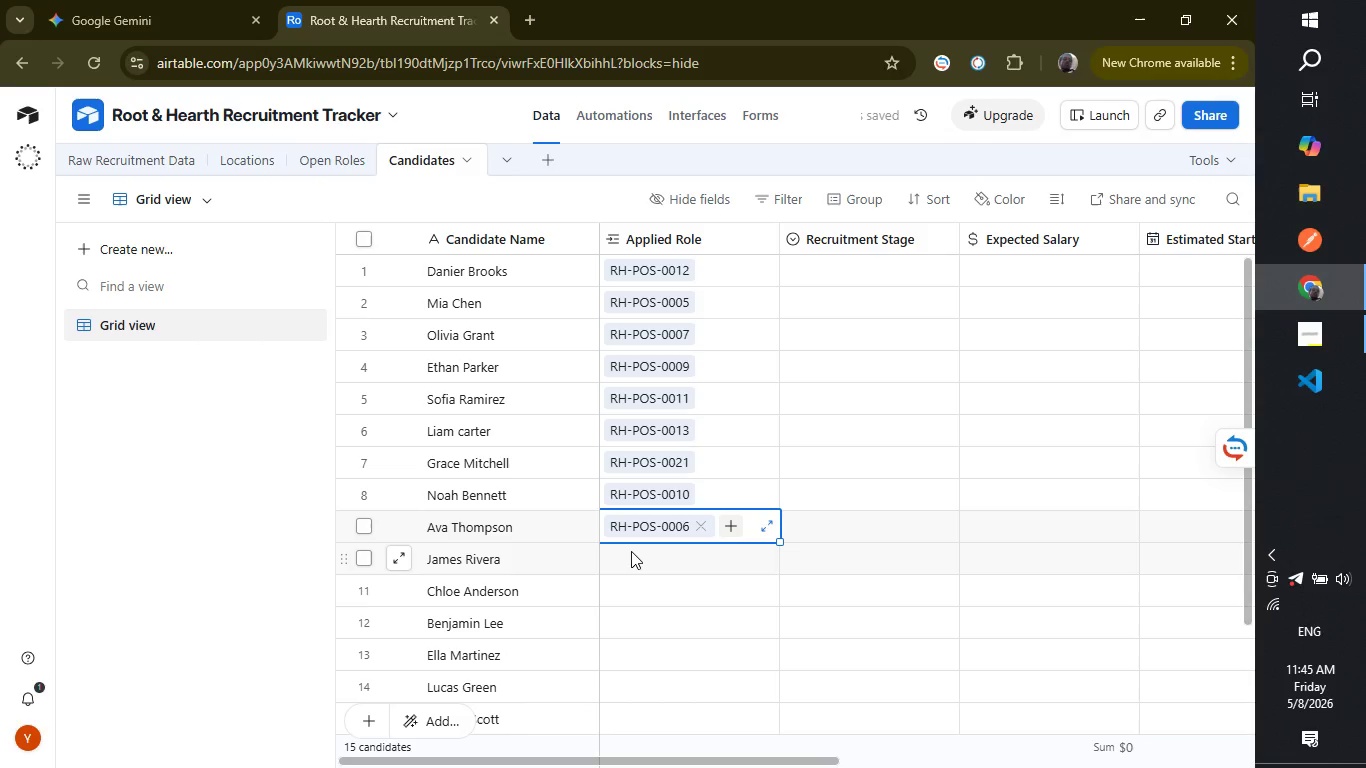 
left_click([631, 562])
 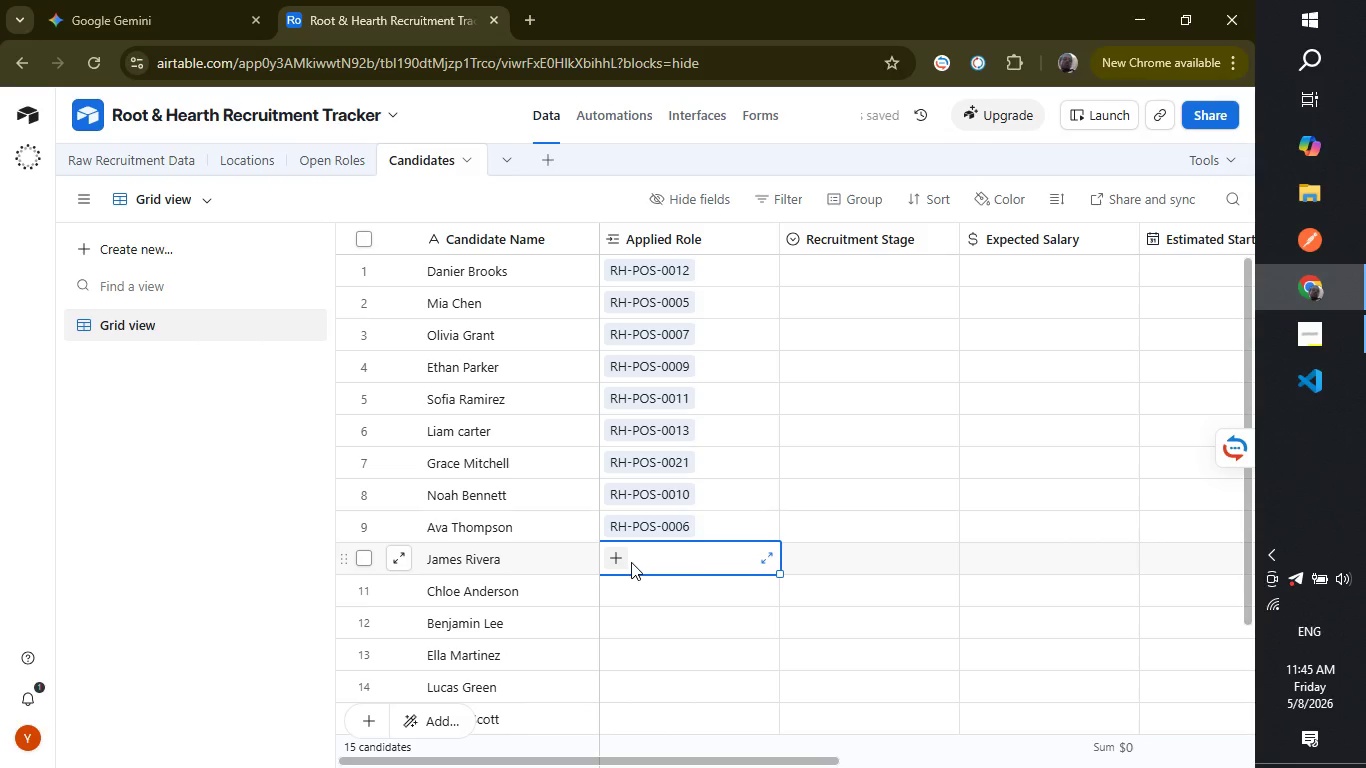 
left_click([611, 561])
 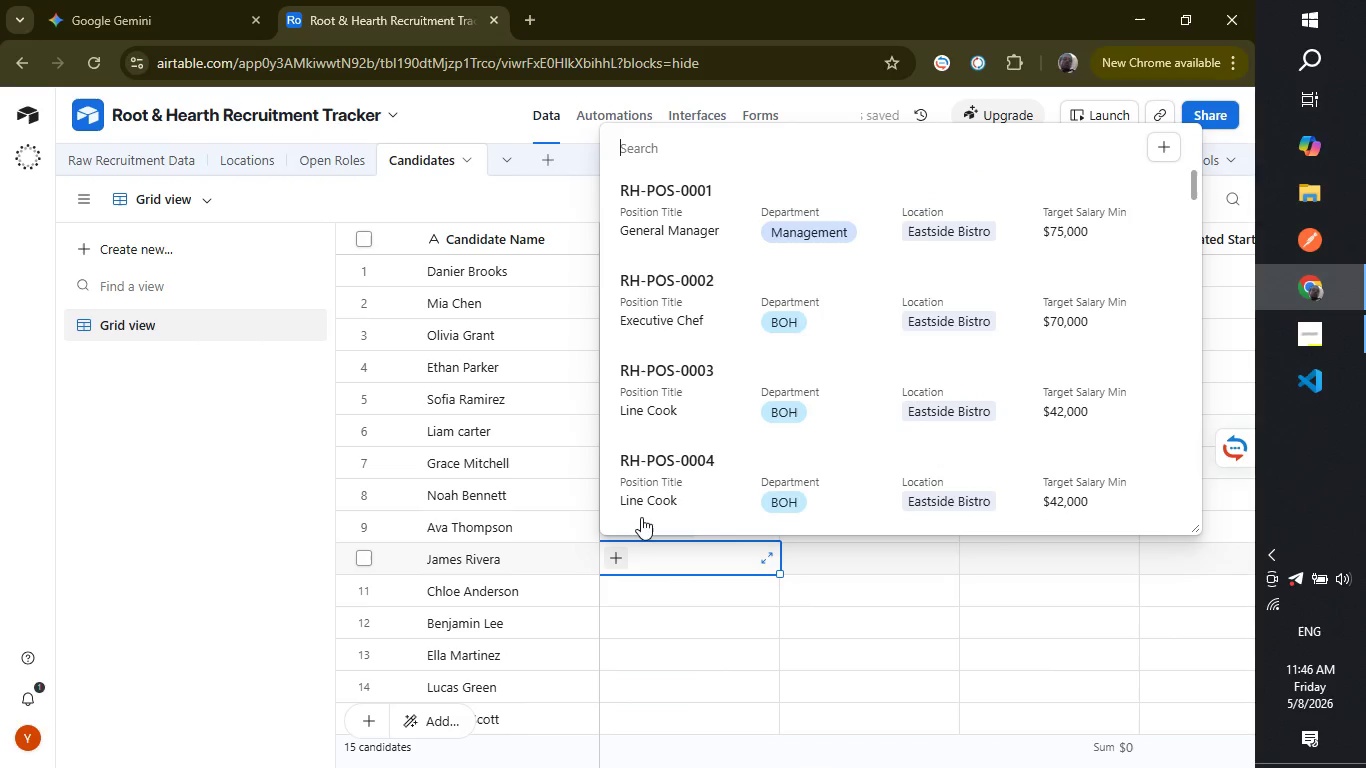 
left_click([642, 484])
 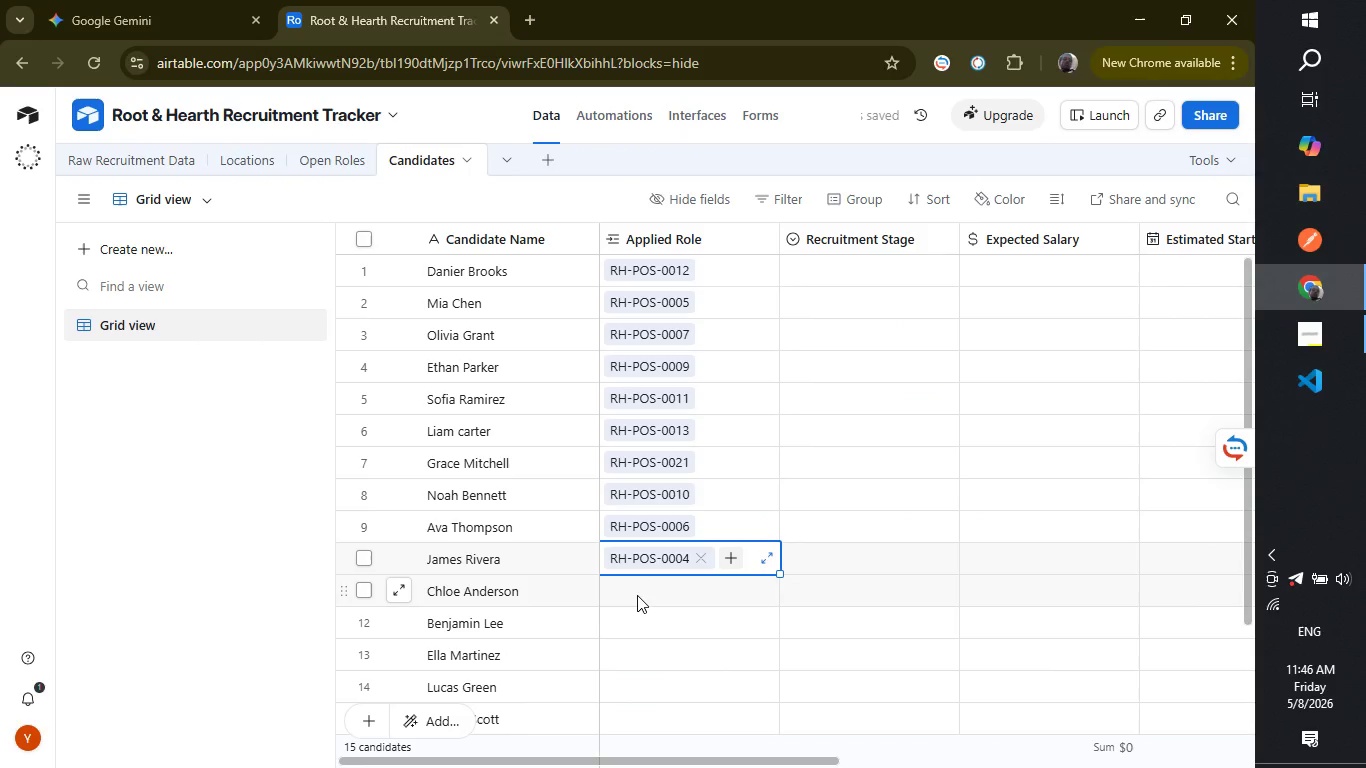 
left_click([636, 595])
 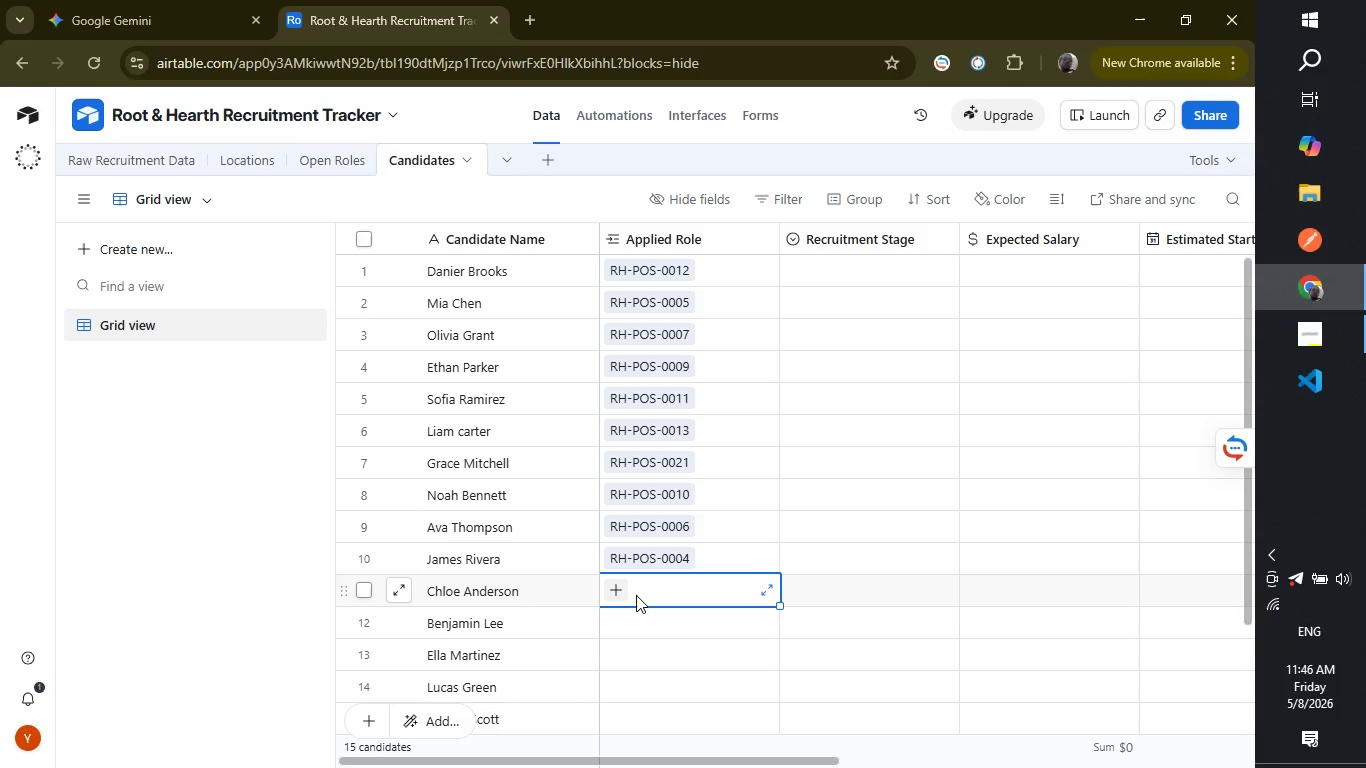 
wait(7.69)
 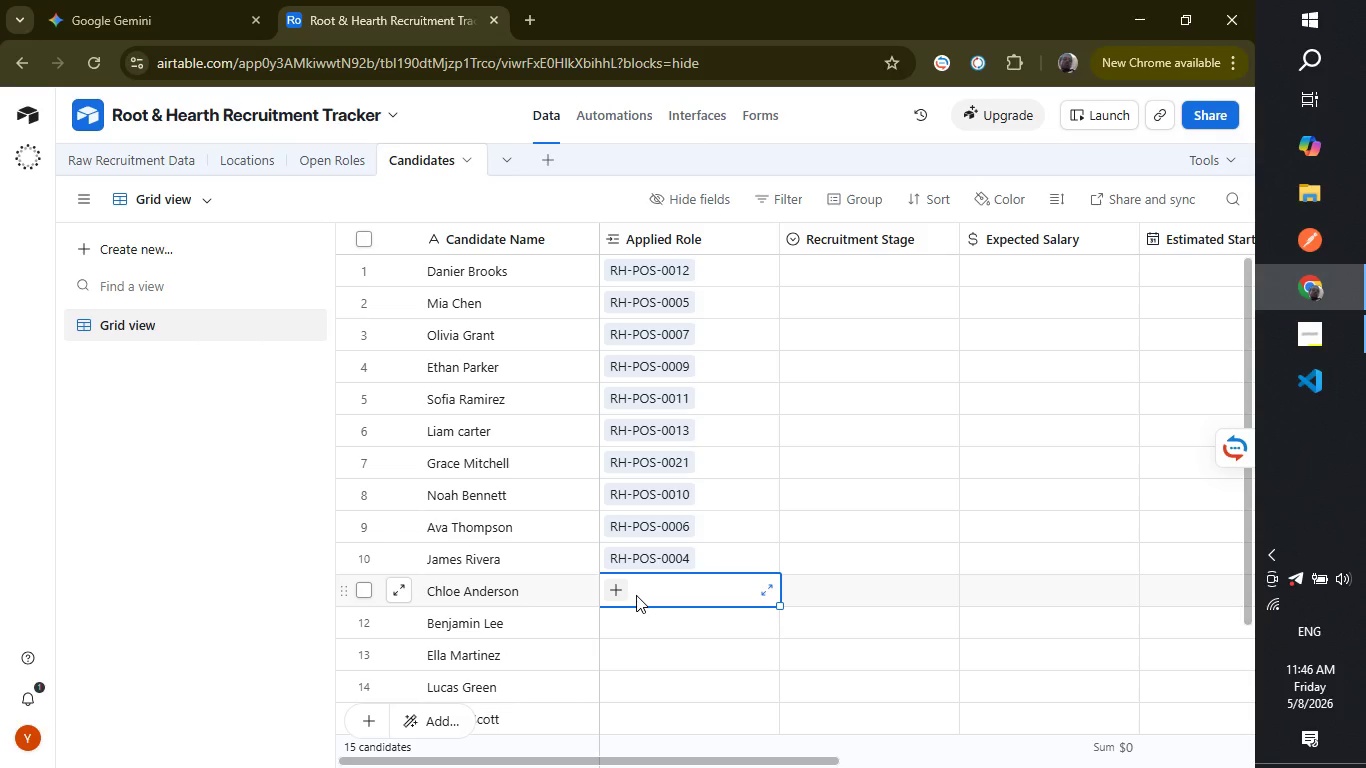 
left_click([618, 590])
 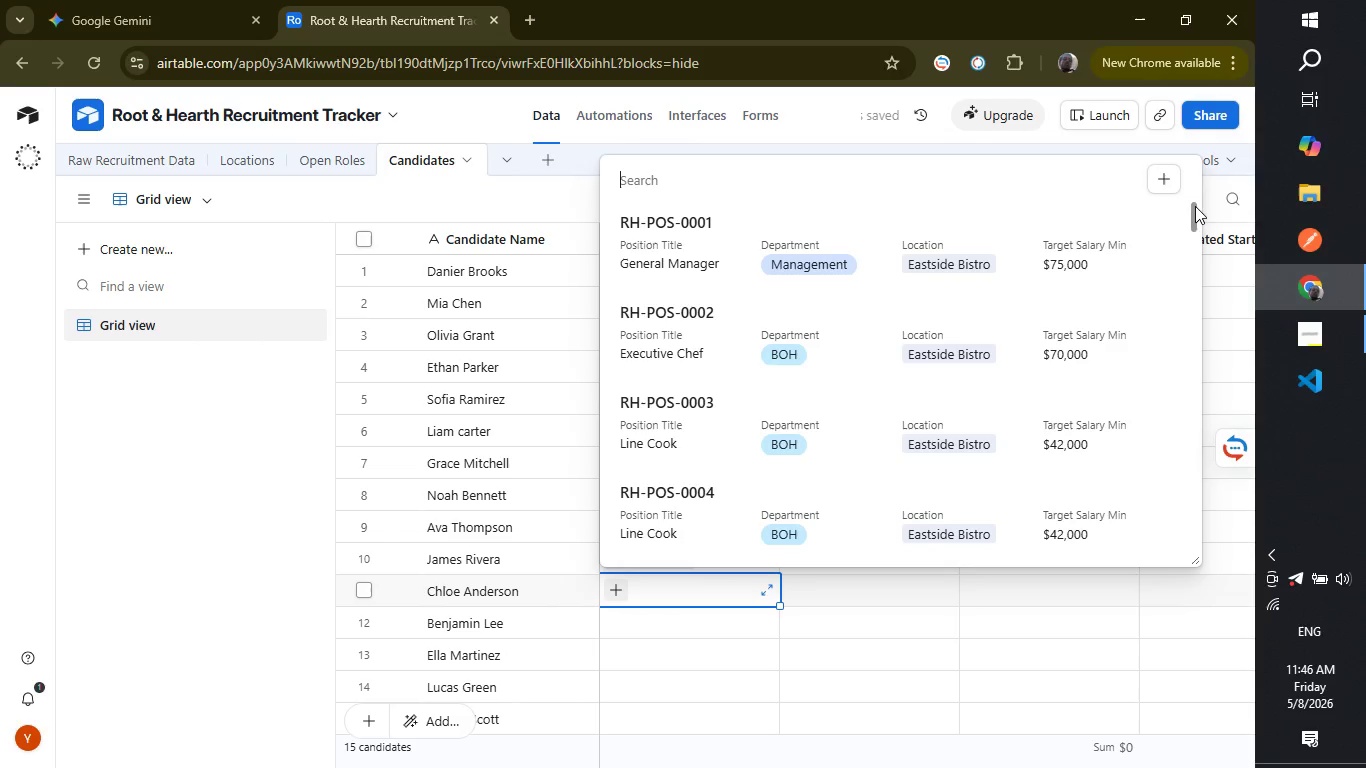 
wait(5.91)
 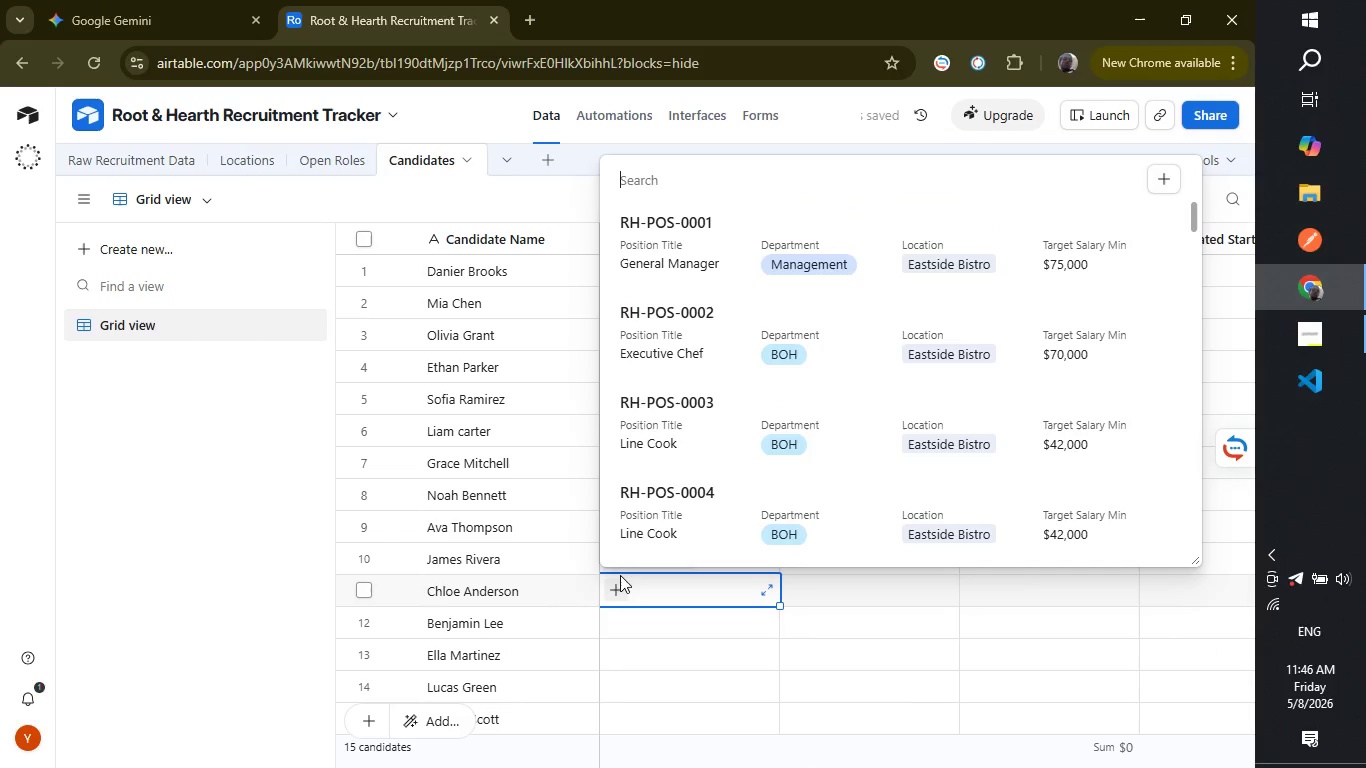 
left_click_drag(start_coordinate=[1194, 206], to_coordinate=[1194, 228])
 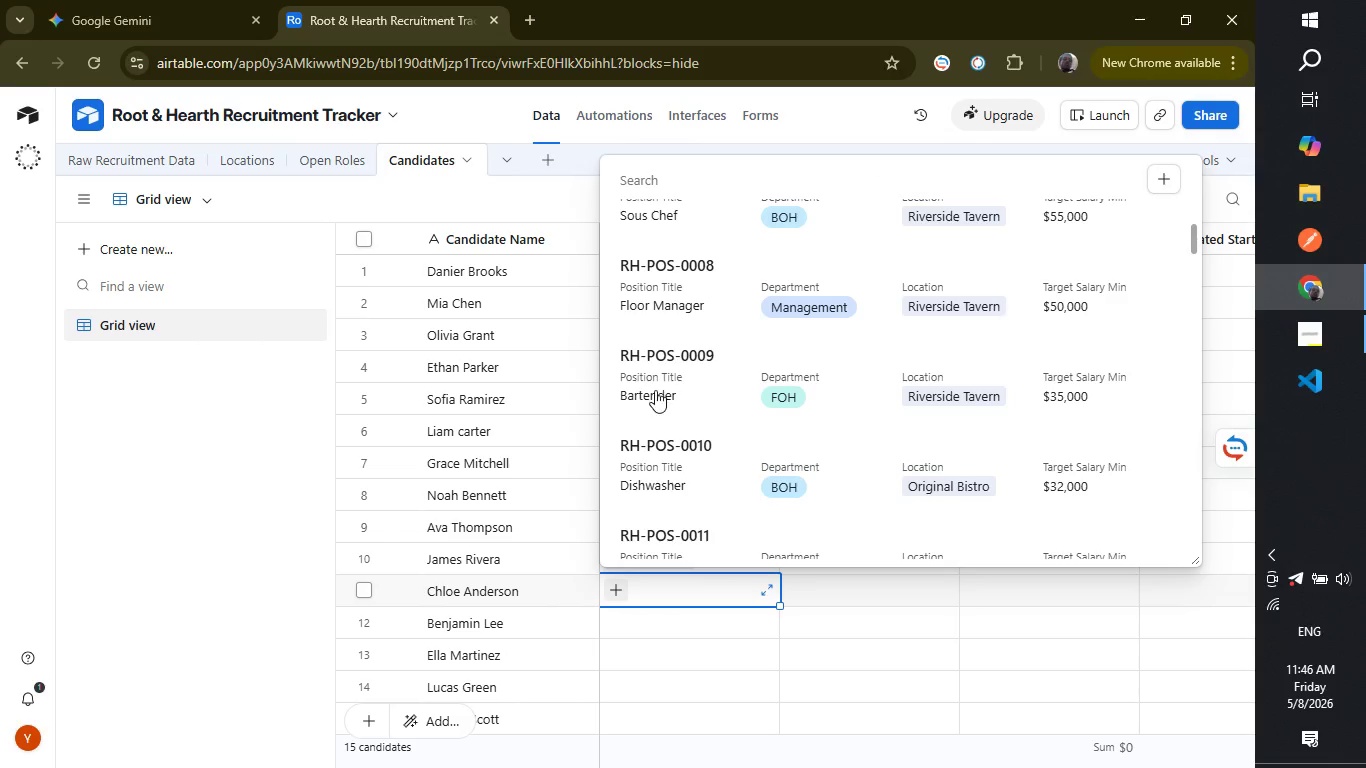 
left_click([655, 390])
 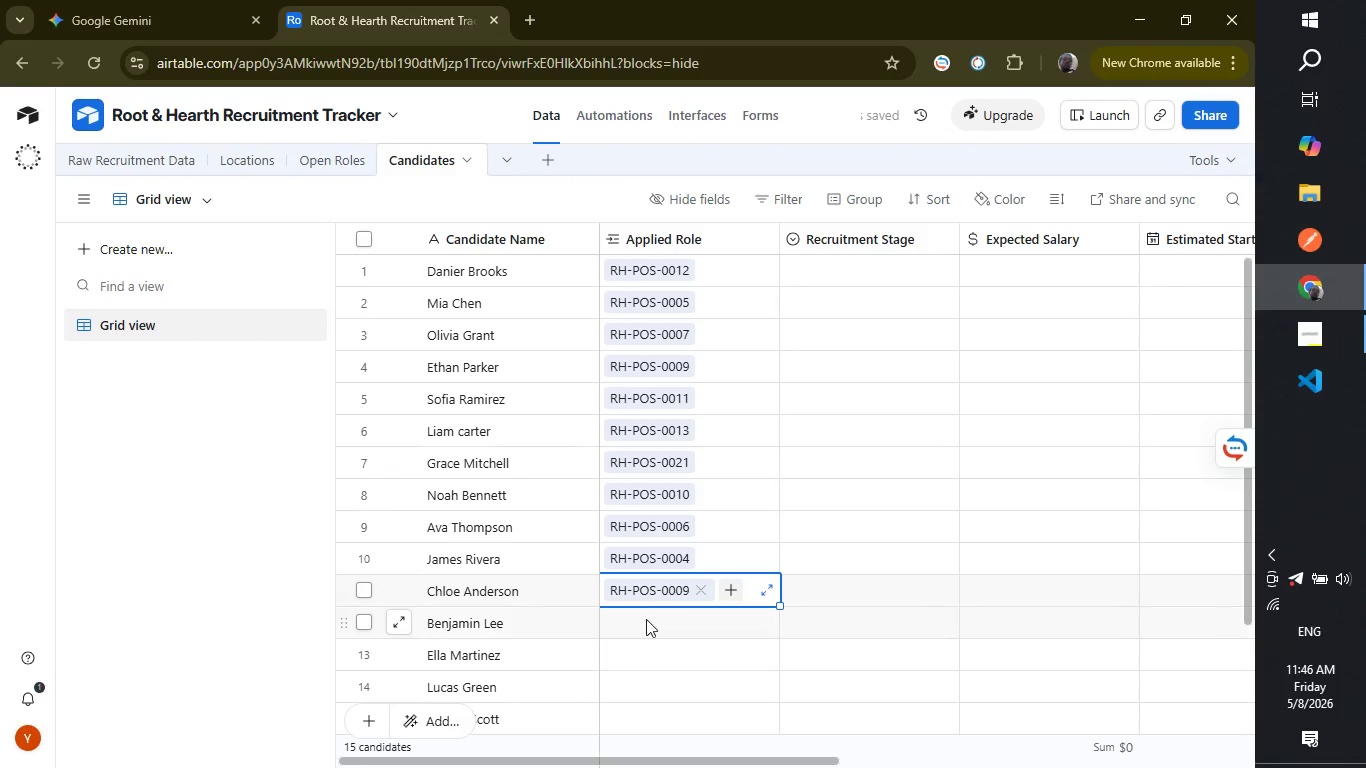 
left_click([644, 621])
 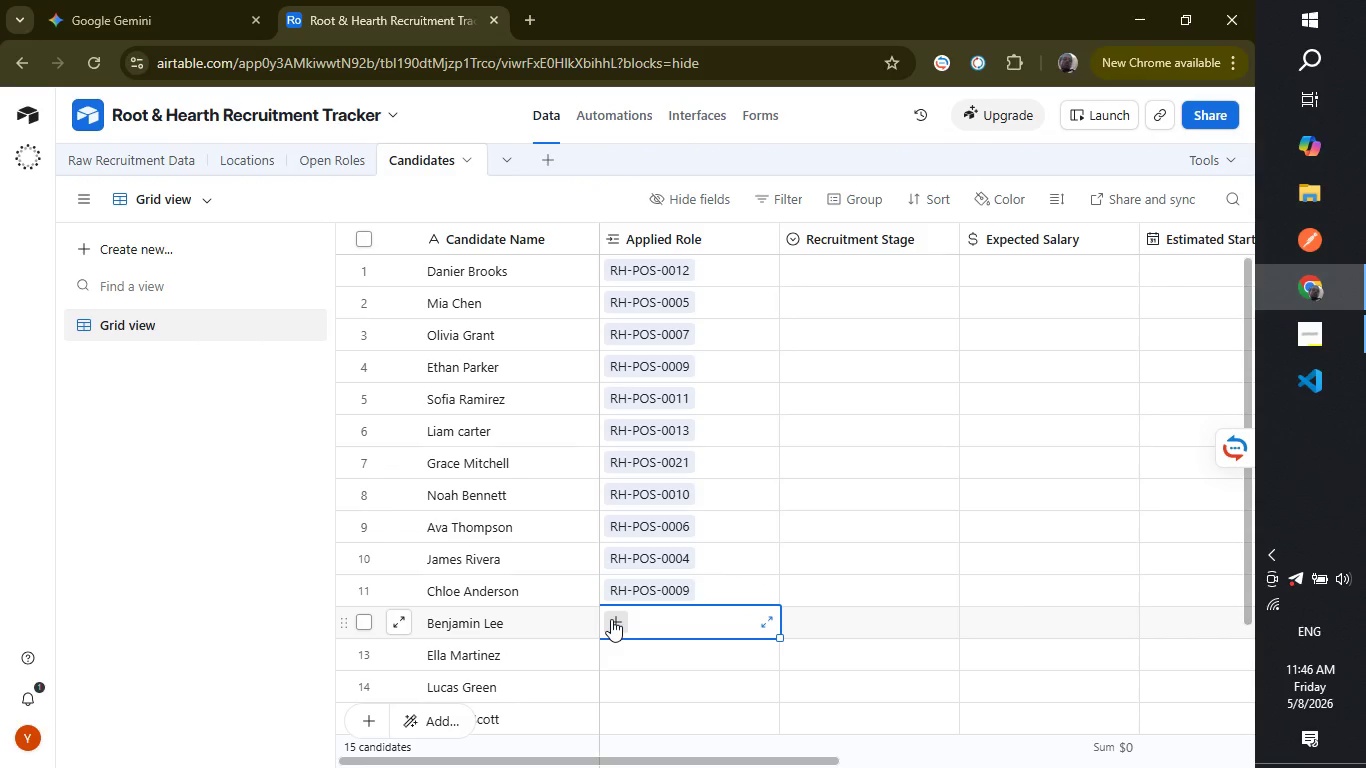 
wait(6.31)
 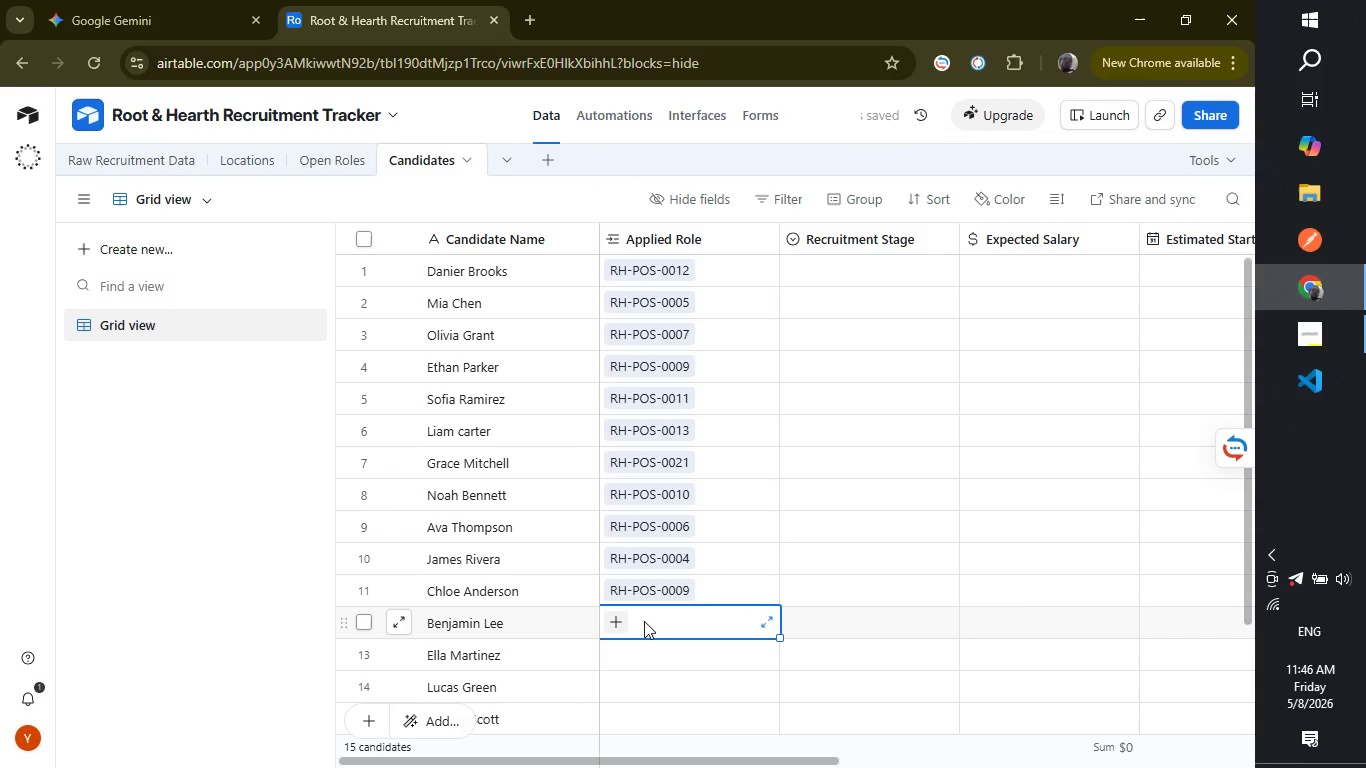 
left_click([611, 619])
 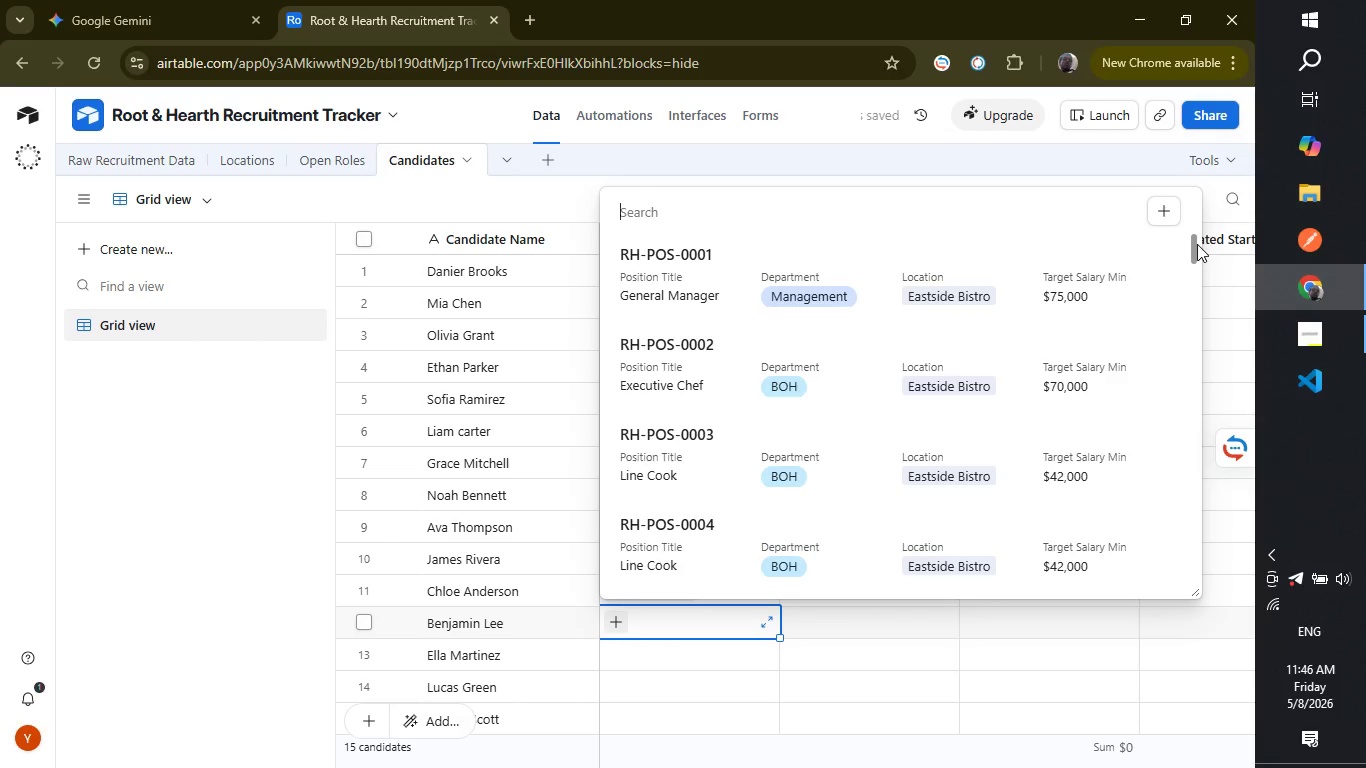 
left_click_drag(start_coordinate=[1194, 242], to_coordinate=[1194, 271])
 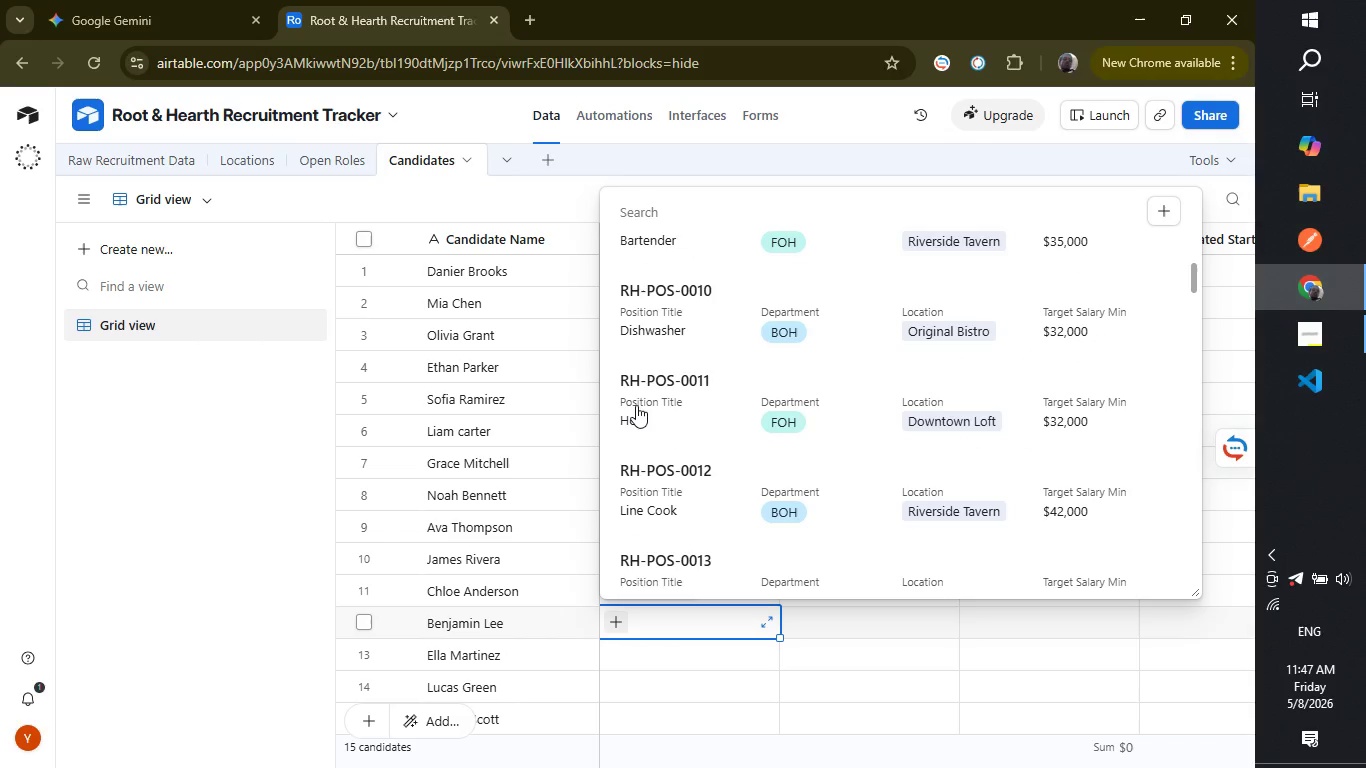 
left_click([636, 405])
 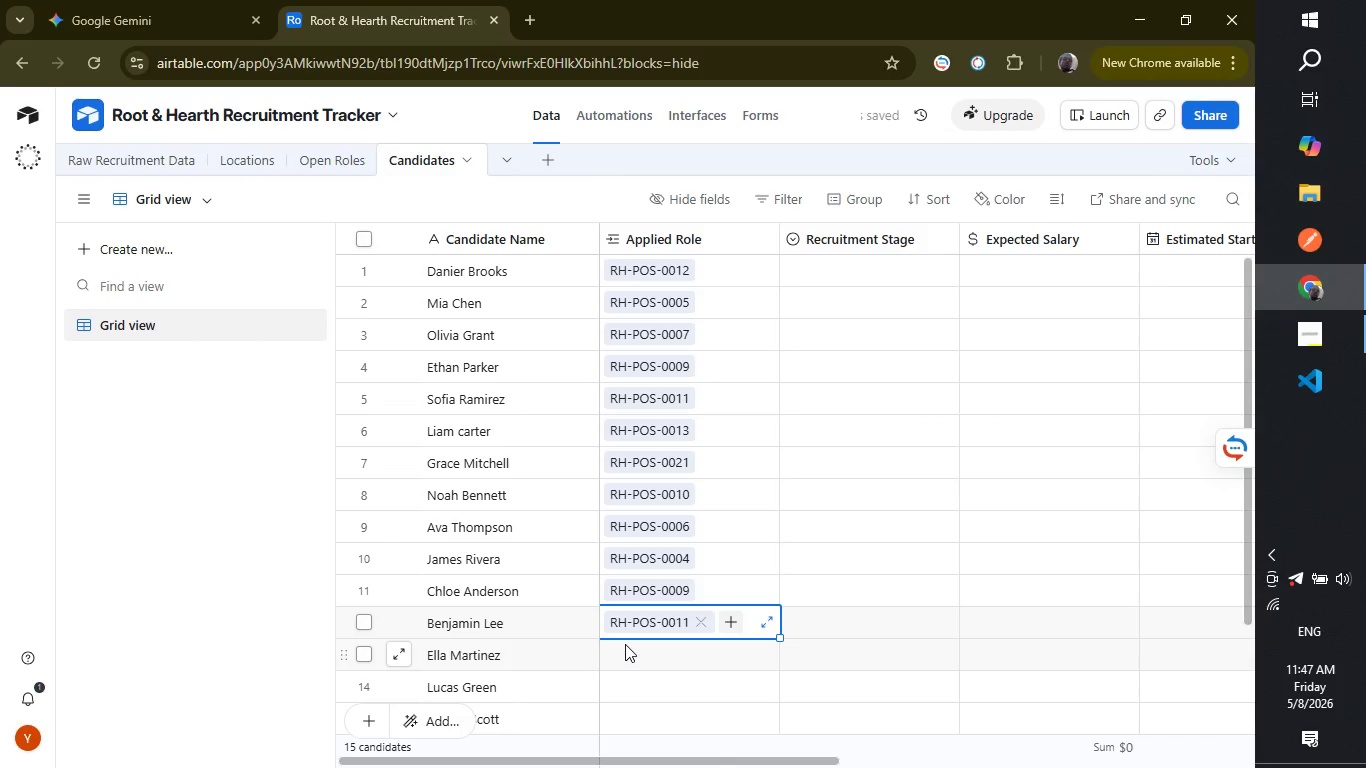 
left_click([625, 658])
 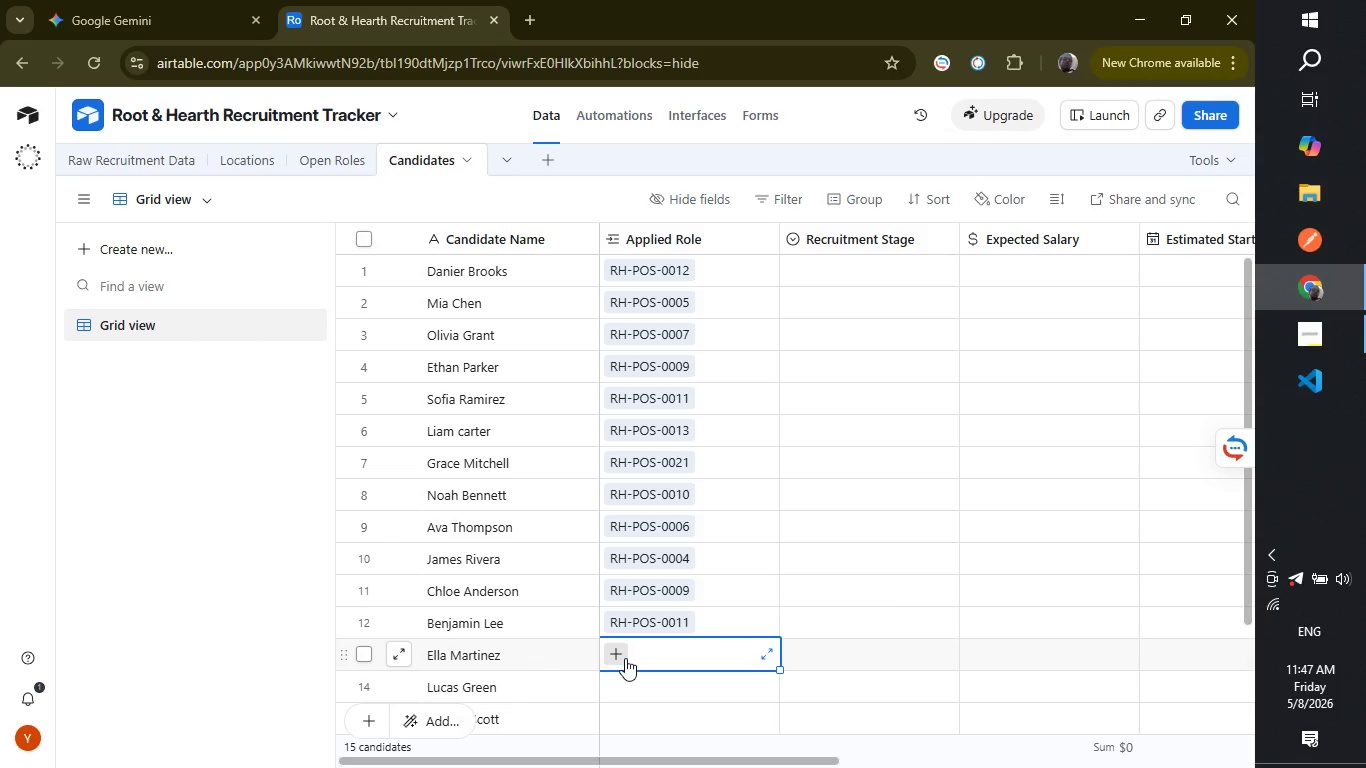 
wait(7.73)
 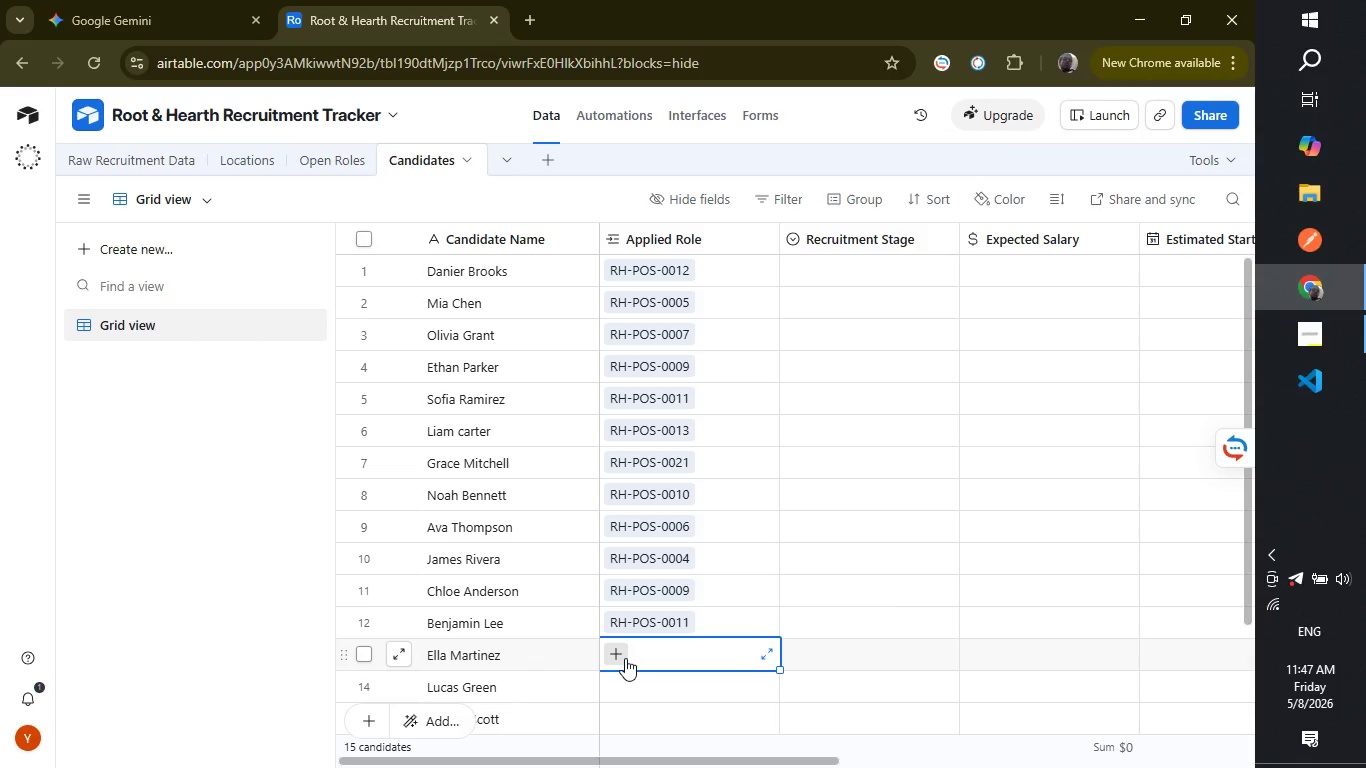 
left_click([618, 658])
 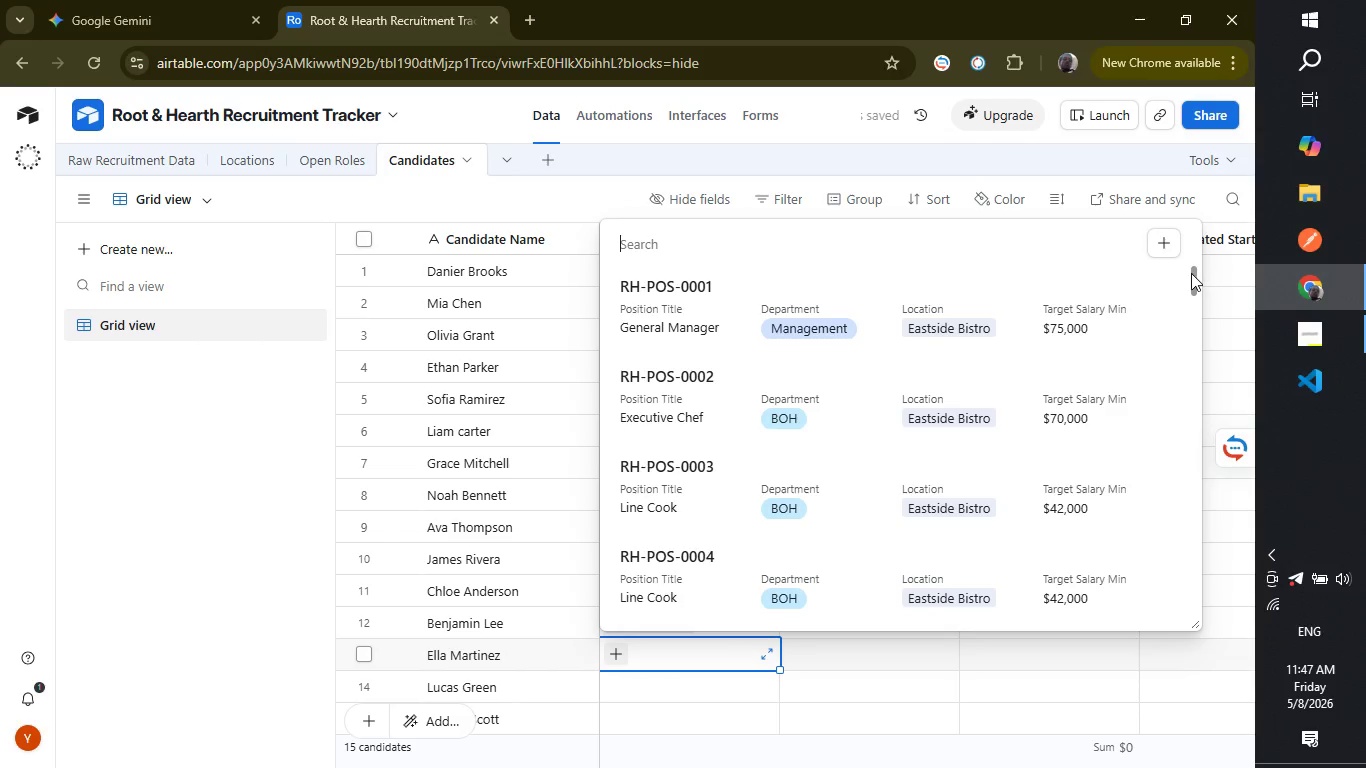 
left_click_drag(start_coordinate=[1191, 273], to_coordinate=[1192, 303])
 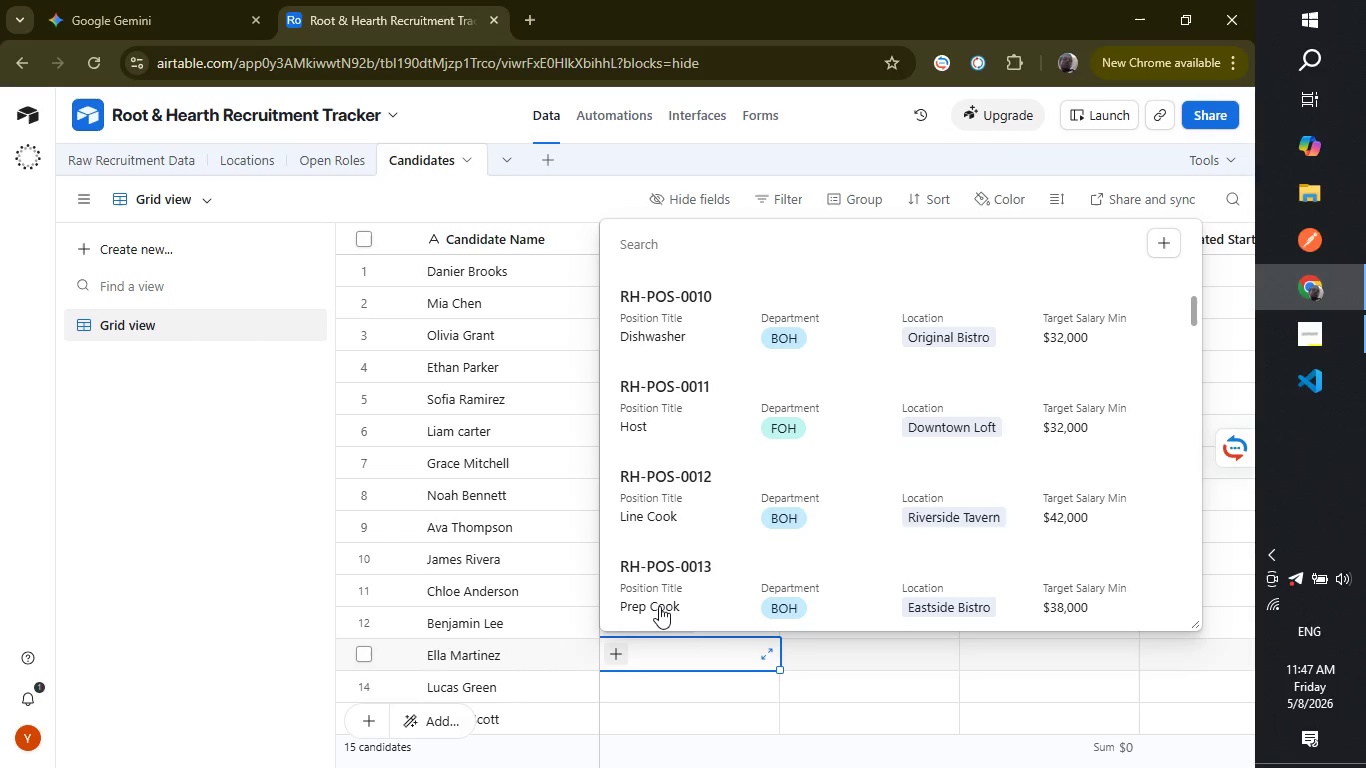 
left_click([659, 606])
 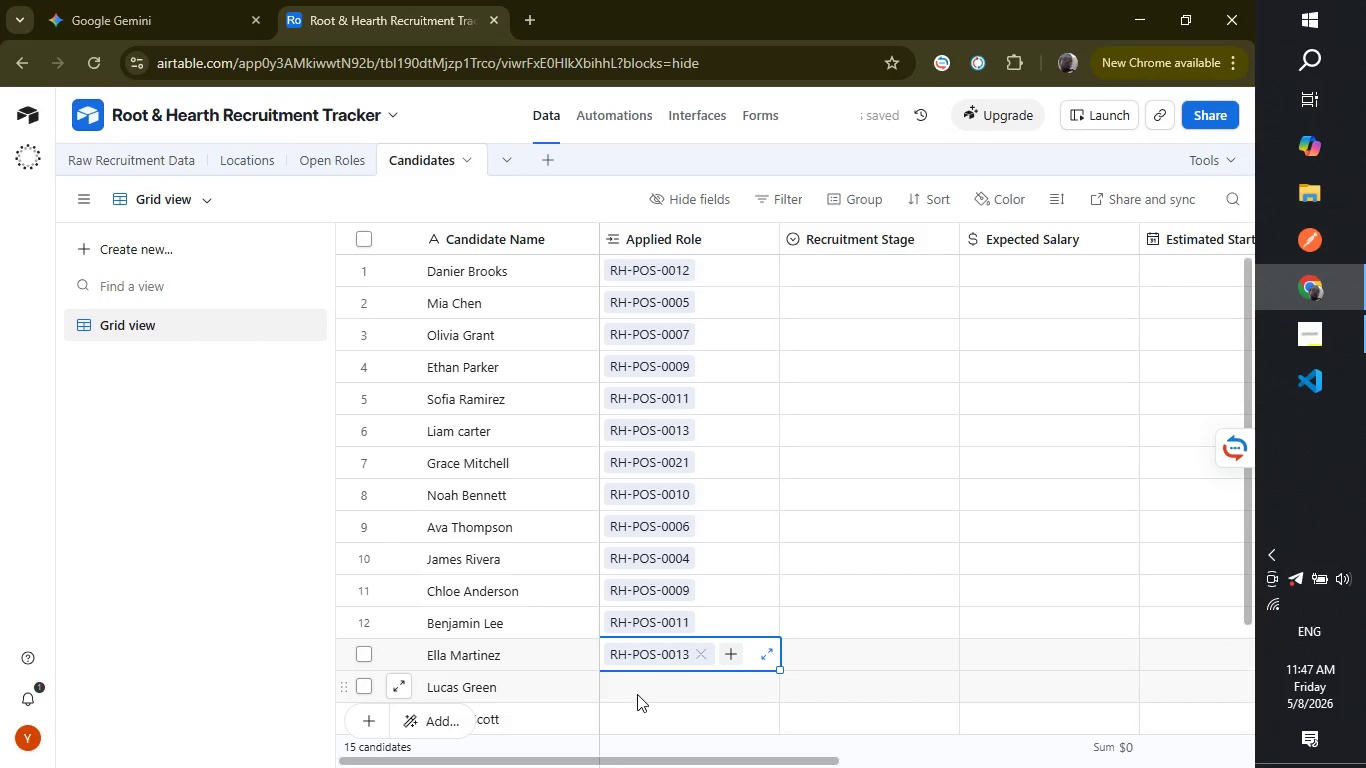 
left_click([637, 694])
 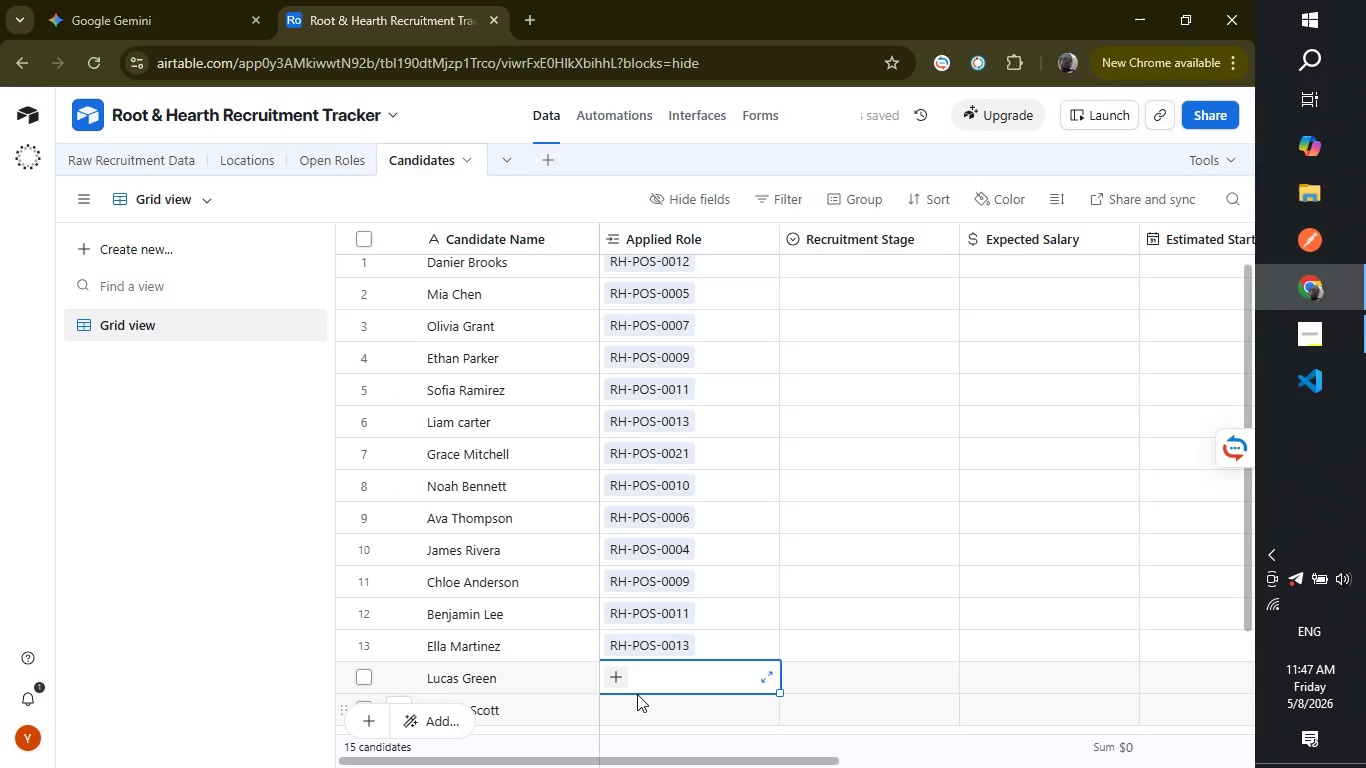 
left_click([618, 678])
 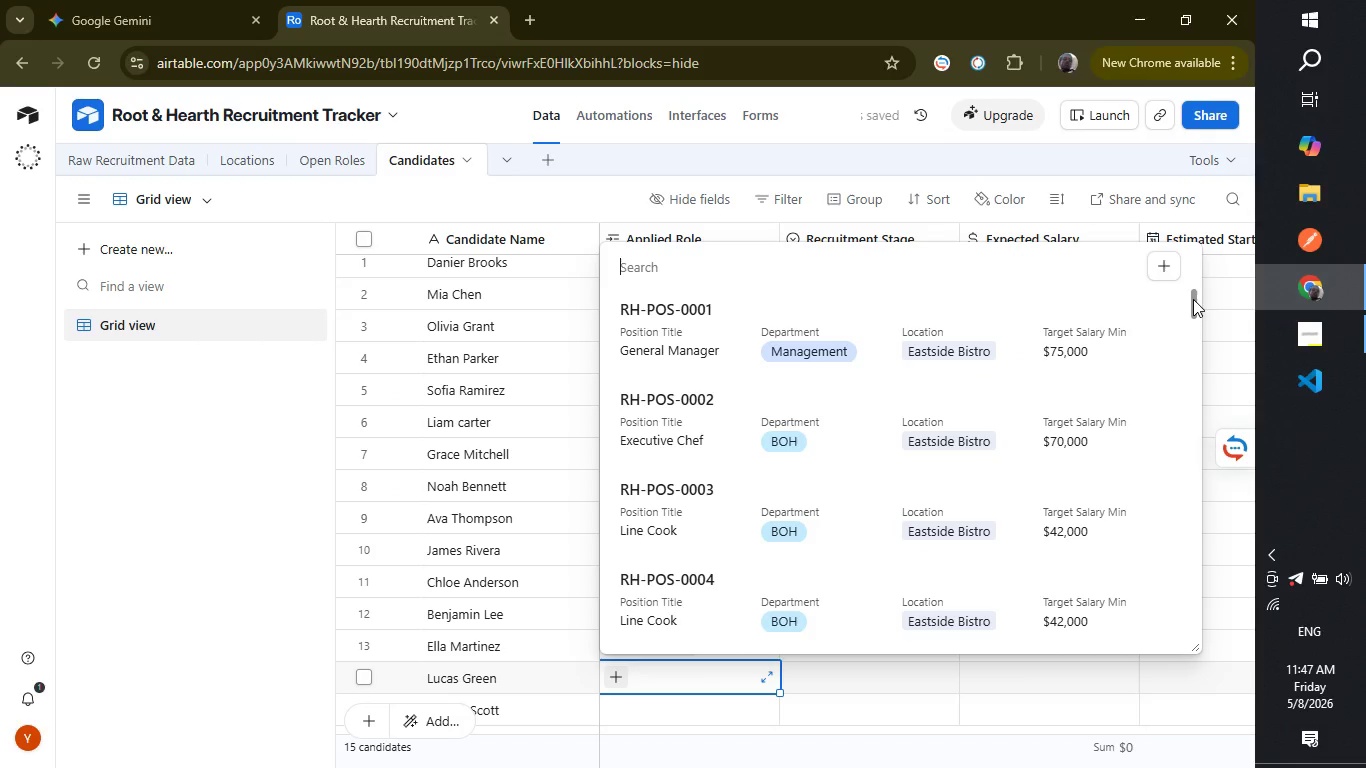 
left_click([1193, 299])
 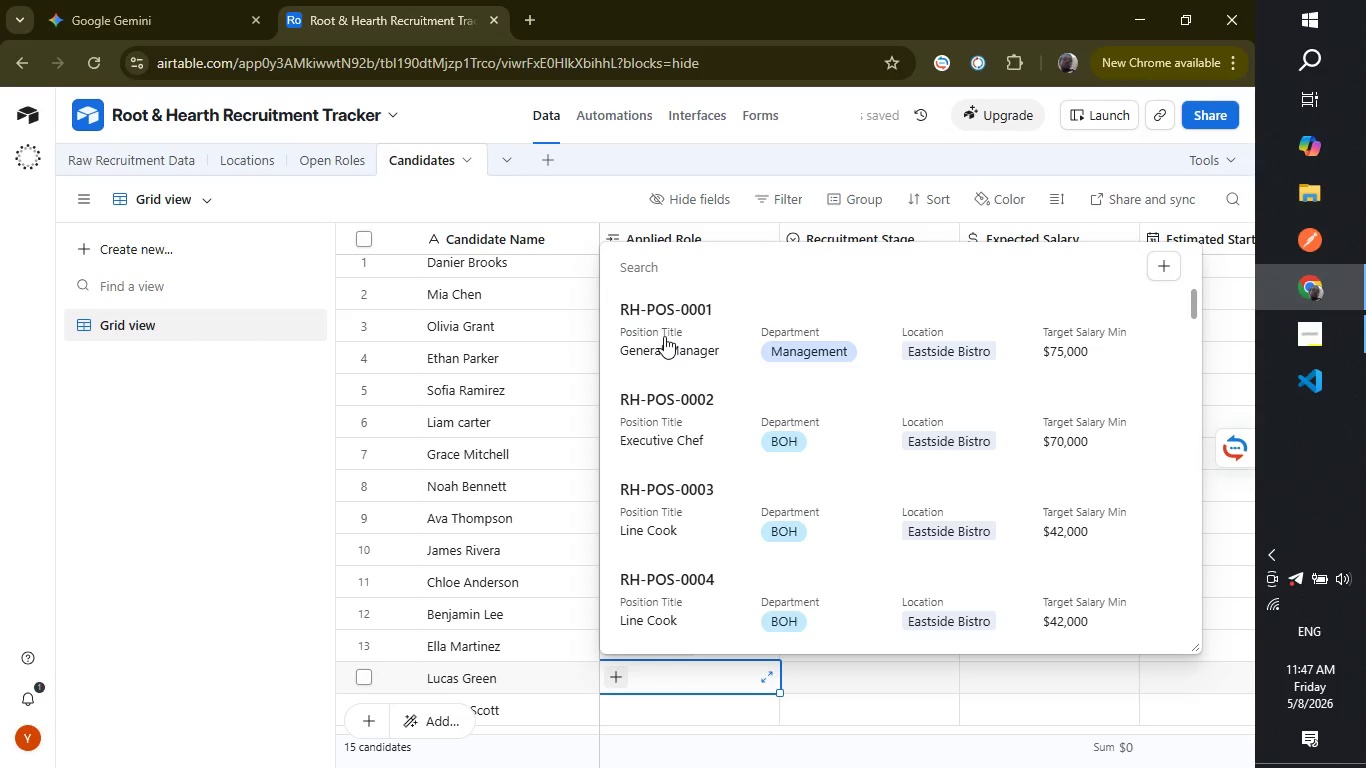 
left_click([664, 336])
 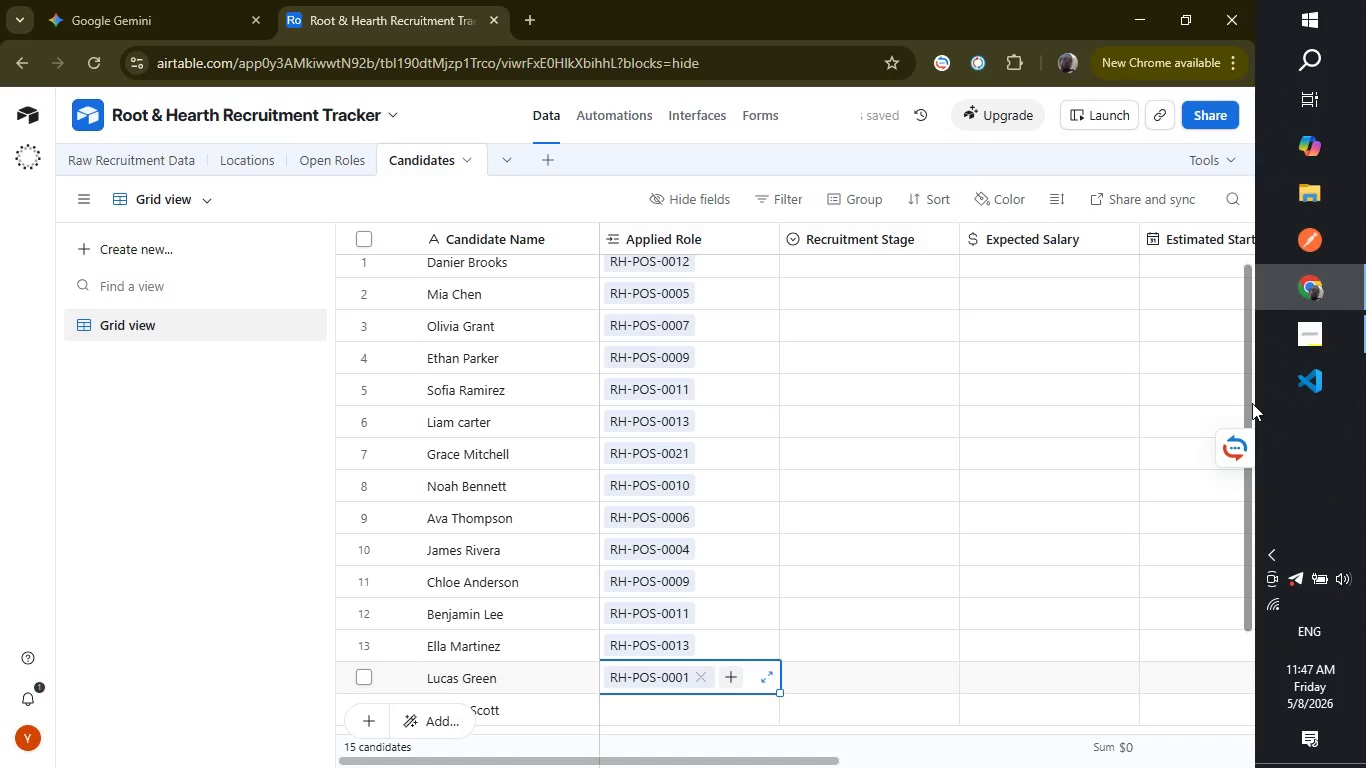 
left_click_drag(start_coordinate=[1248, 401], to_coordinate=[1248, 454])
 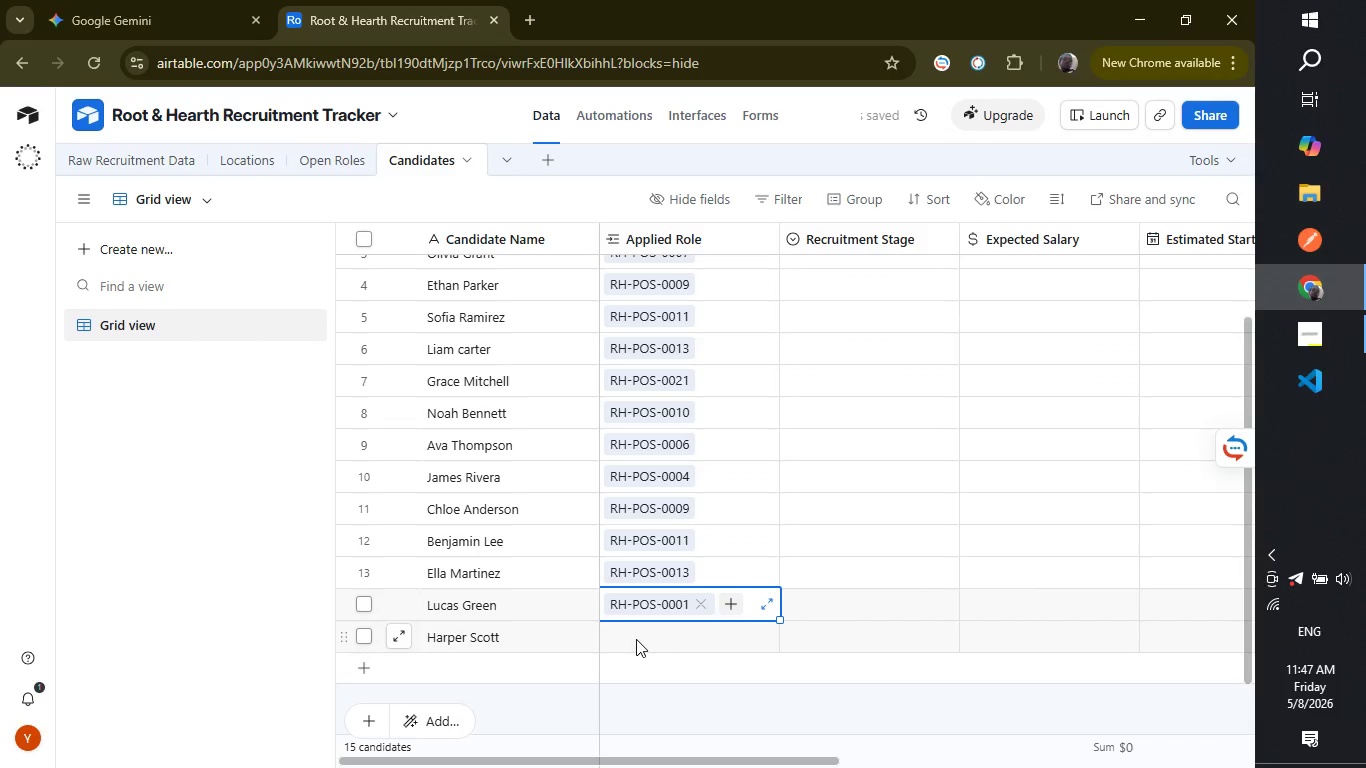 
left_click([636, 639])
 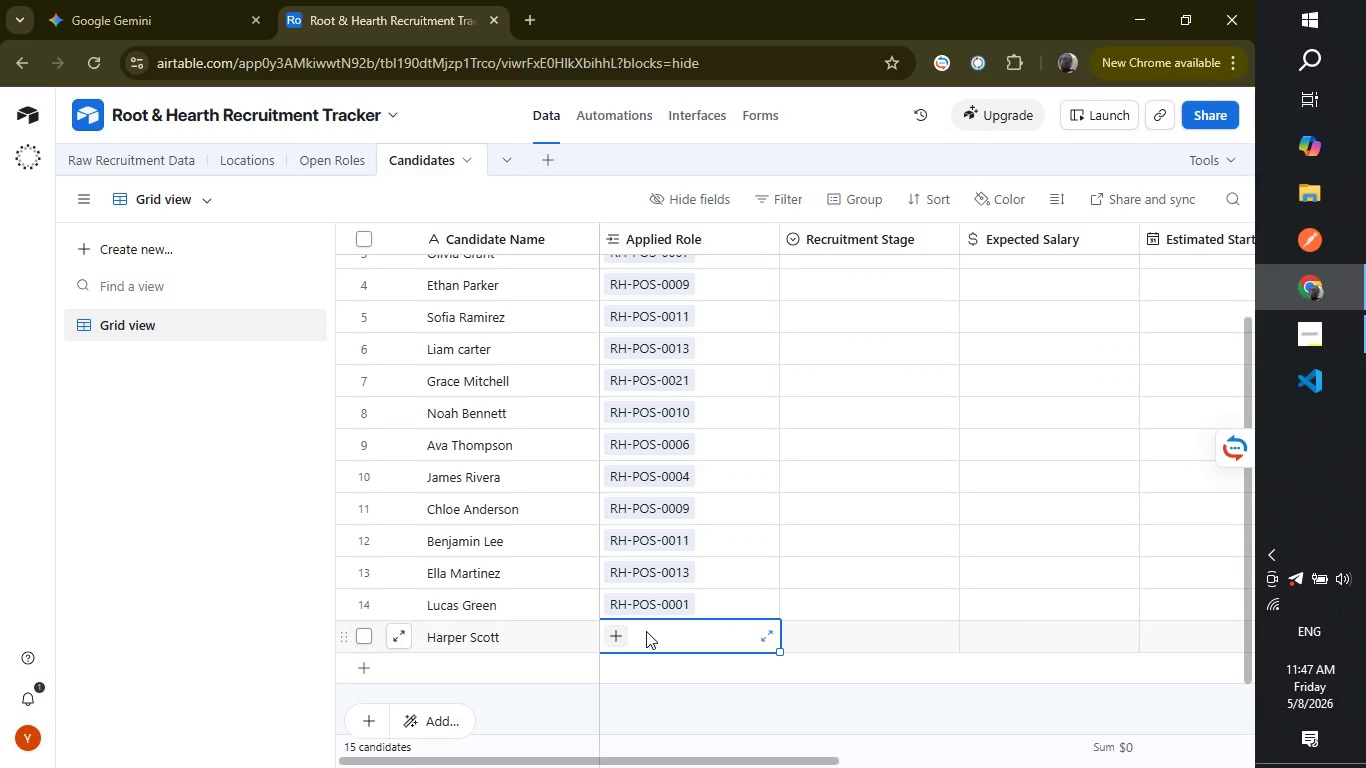 
wait(5.09)
 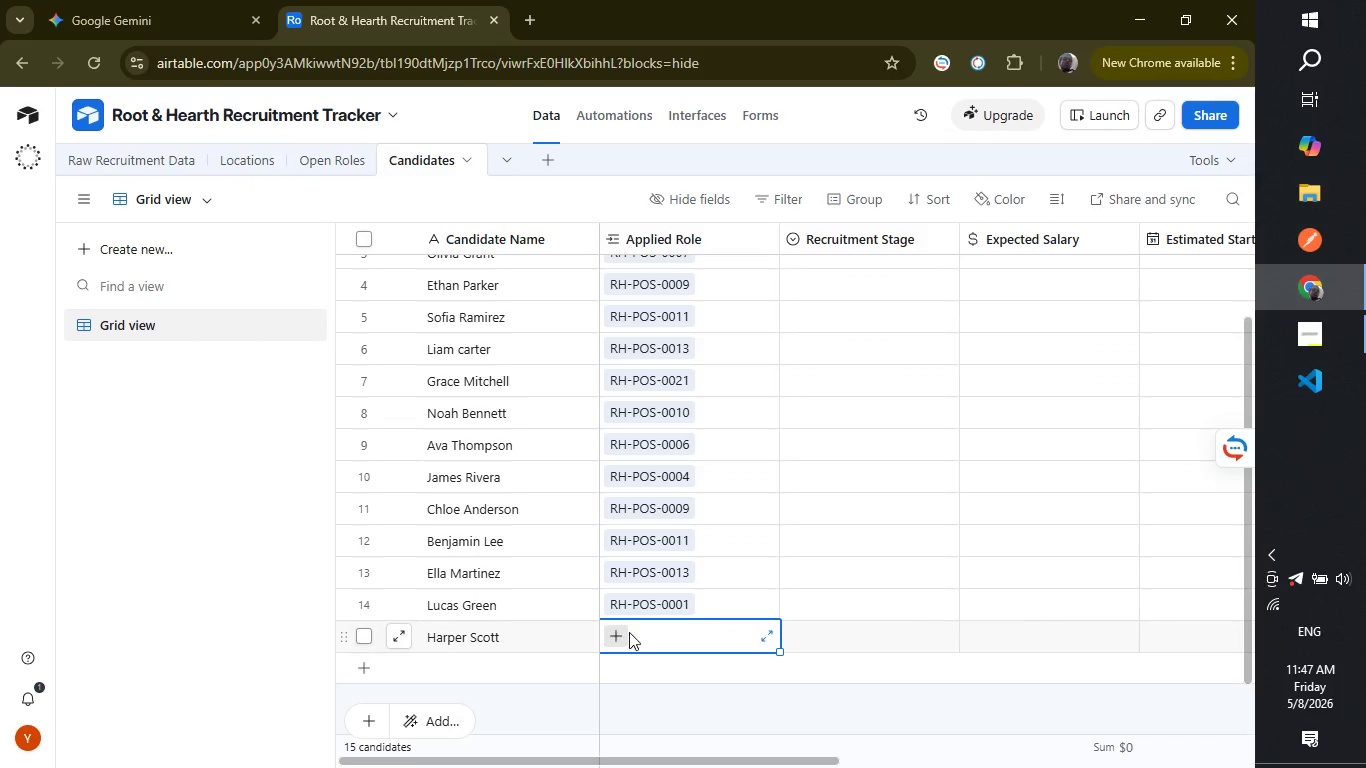 
left_click([618, 640])
 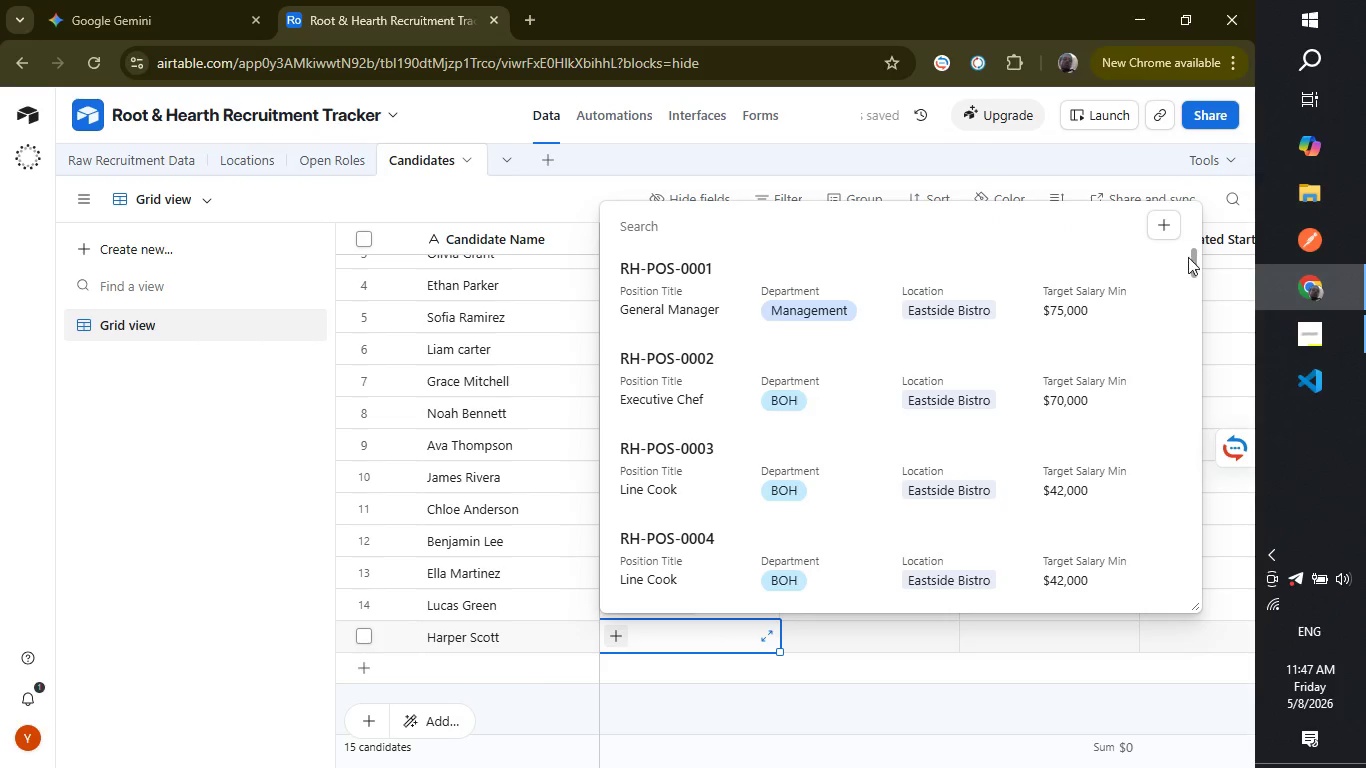 
wait(5.19)
 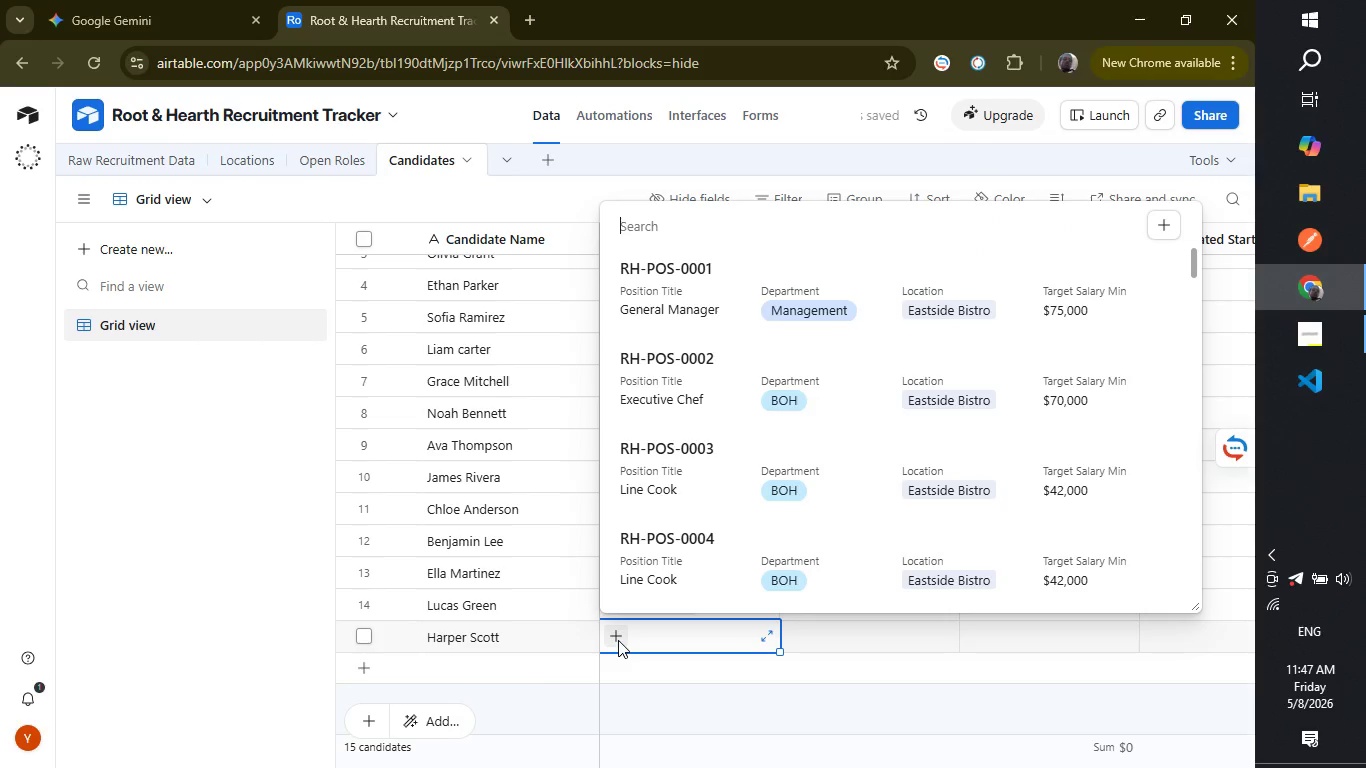 
left_click_drag(start_coordinate=[1194, 255], to_coordinate=[1195, 266])
 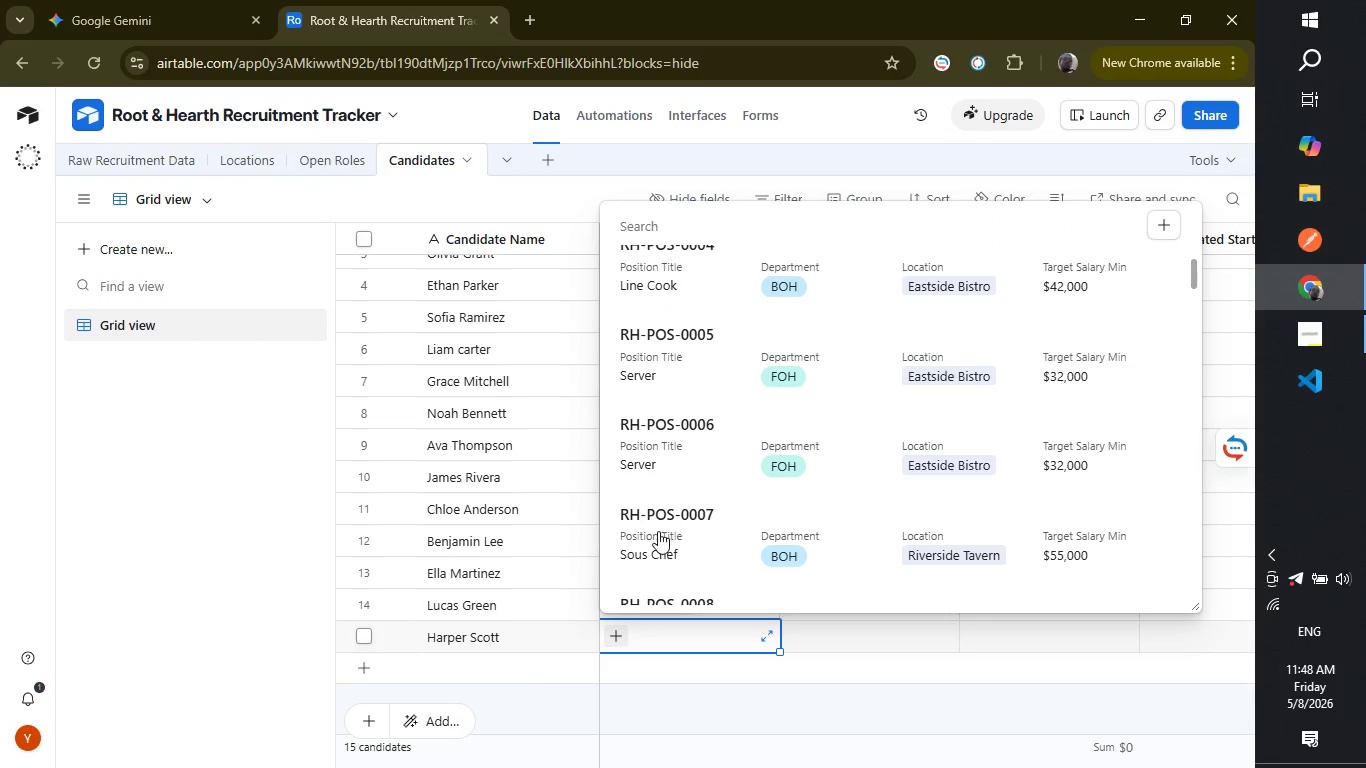 
left_click([658, 531])
 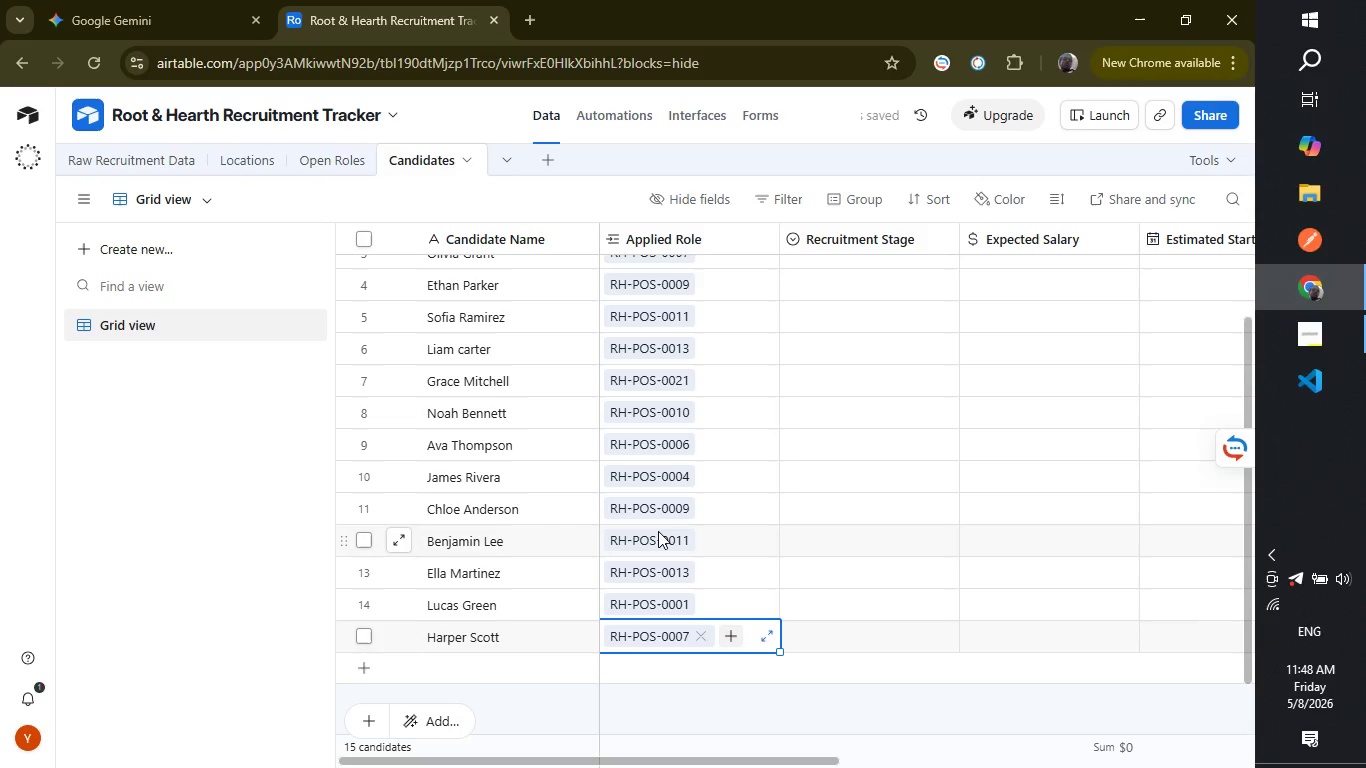 
wait(9.23)
 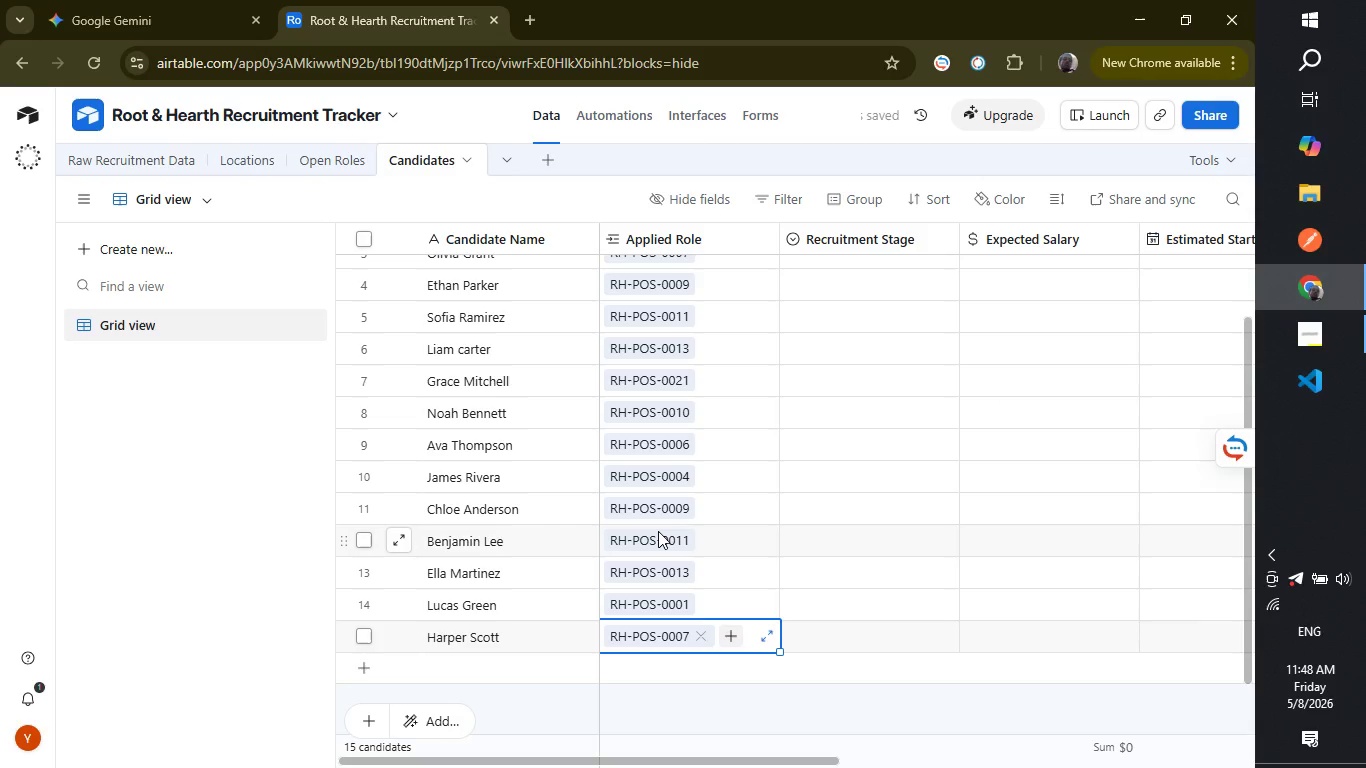 
left_click_drag(start_coordinate=[1244, 374], to_coordinate=[1242, 261])
 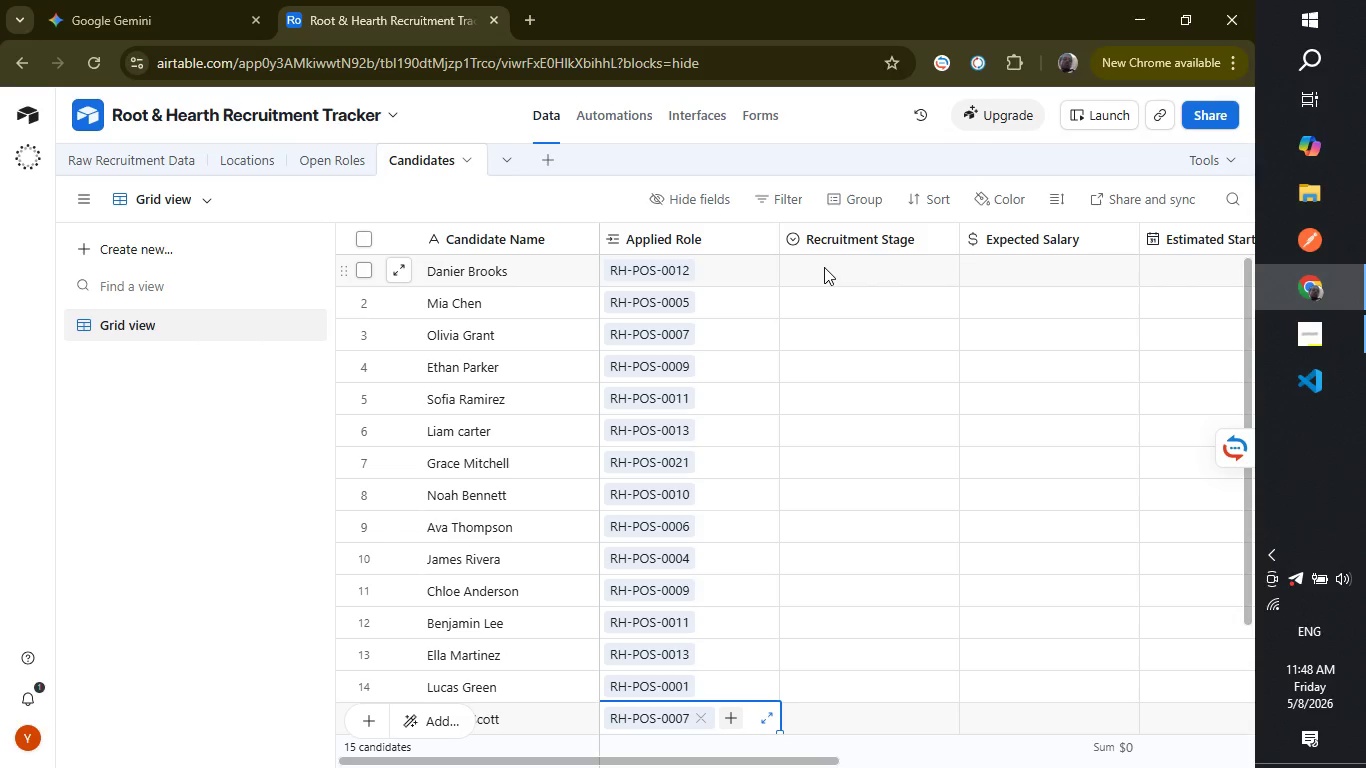 
left_click([824, 267])
 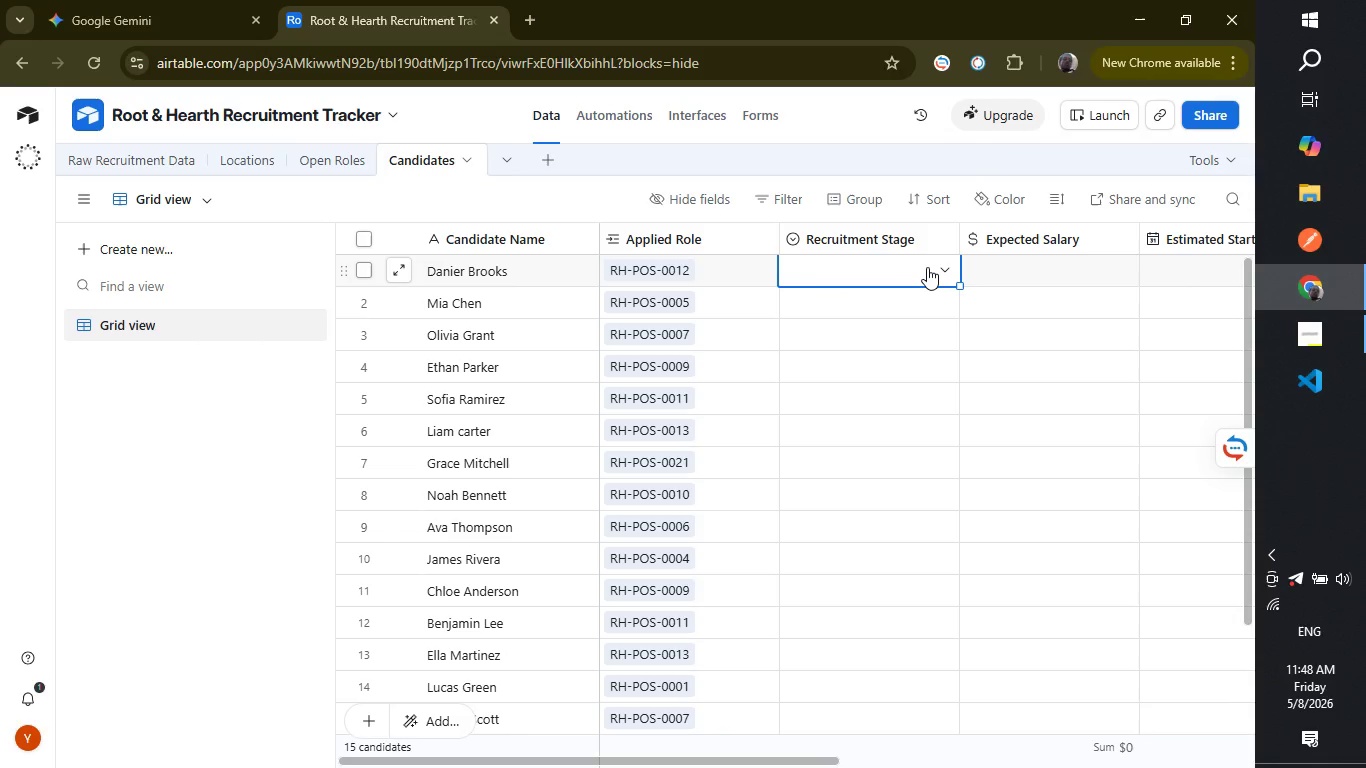 
wait(12.42)
 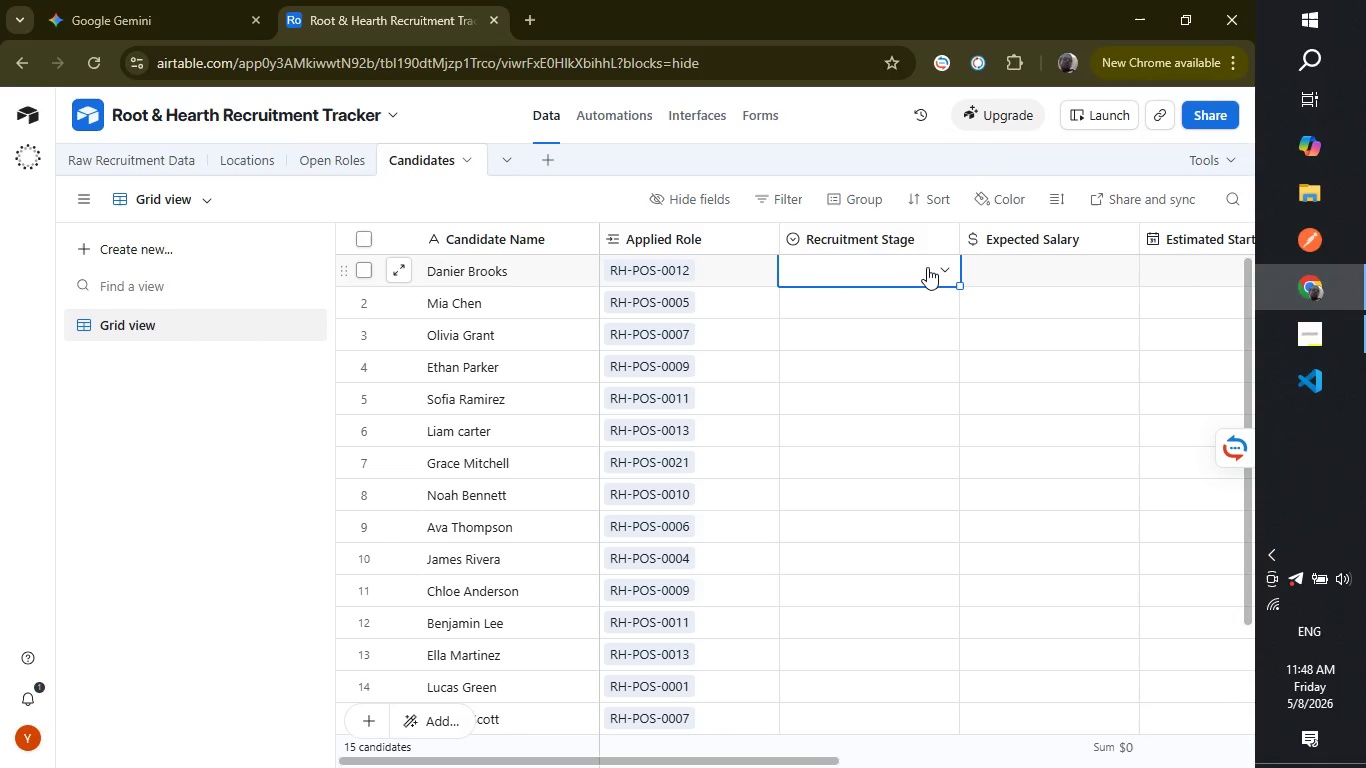 
left_click([951, 270])
 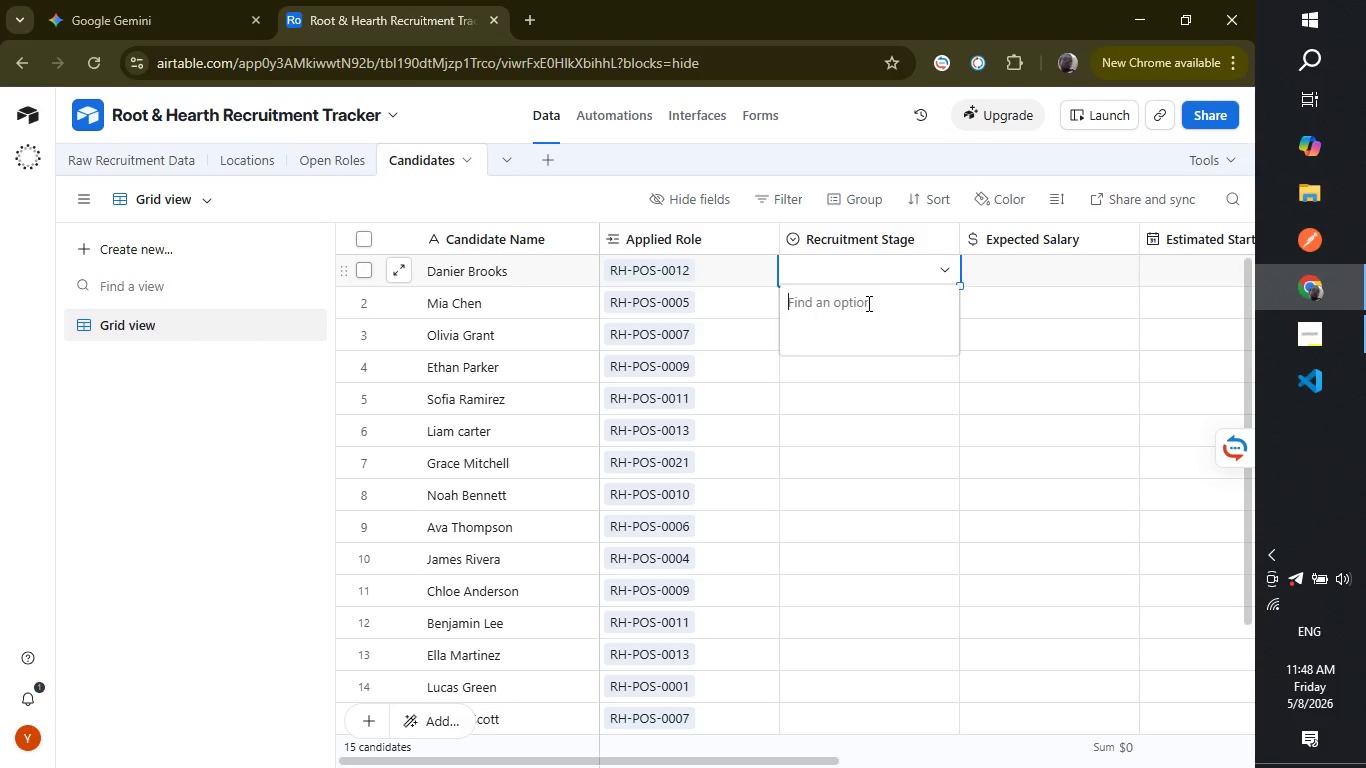 
left_click([867, 303])
 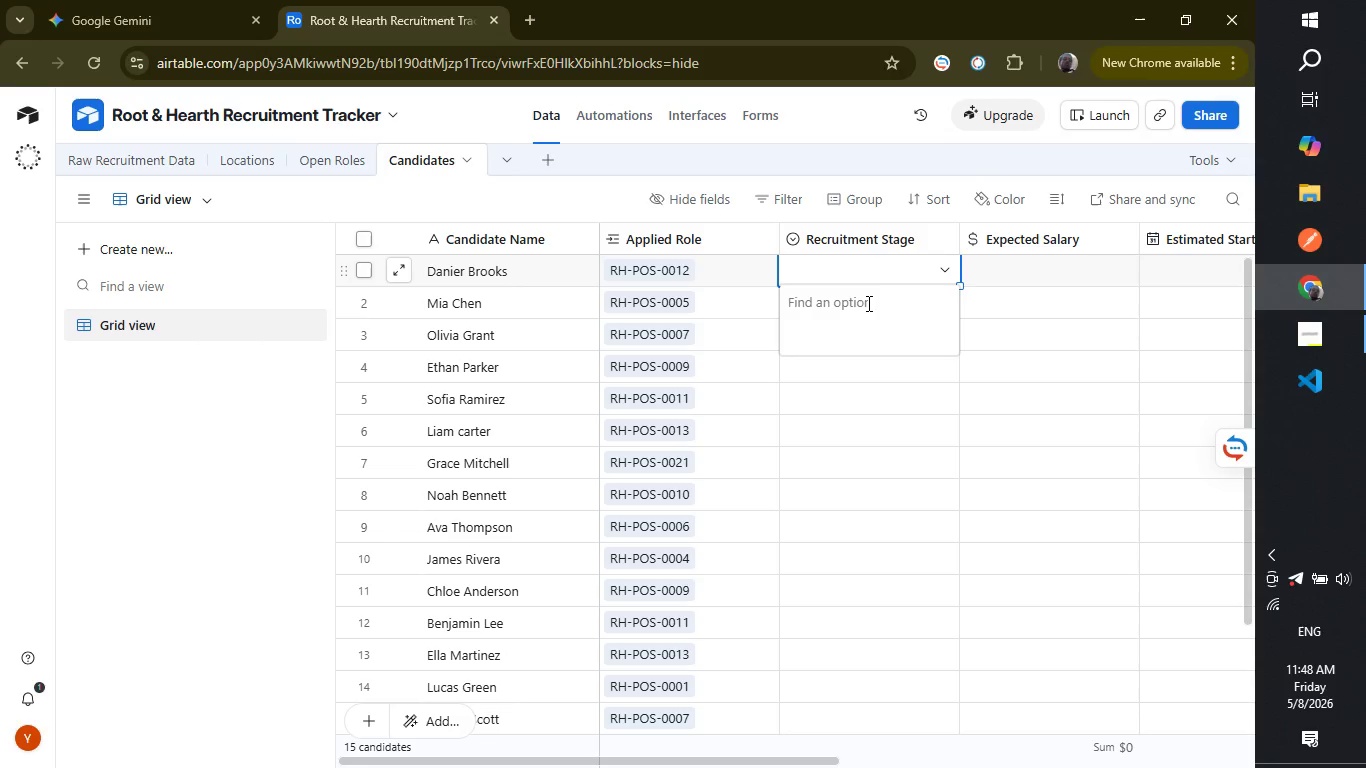 
type(Interviewing)
 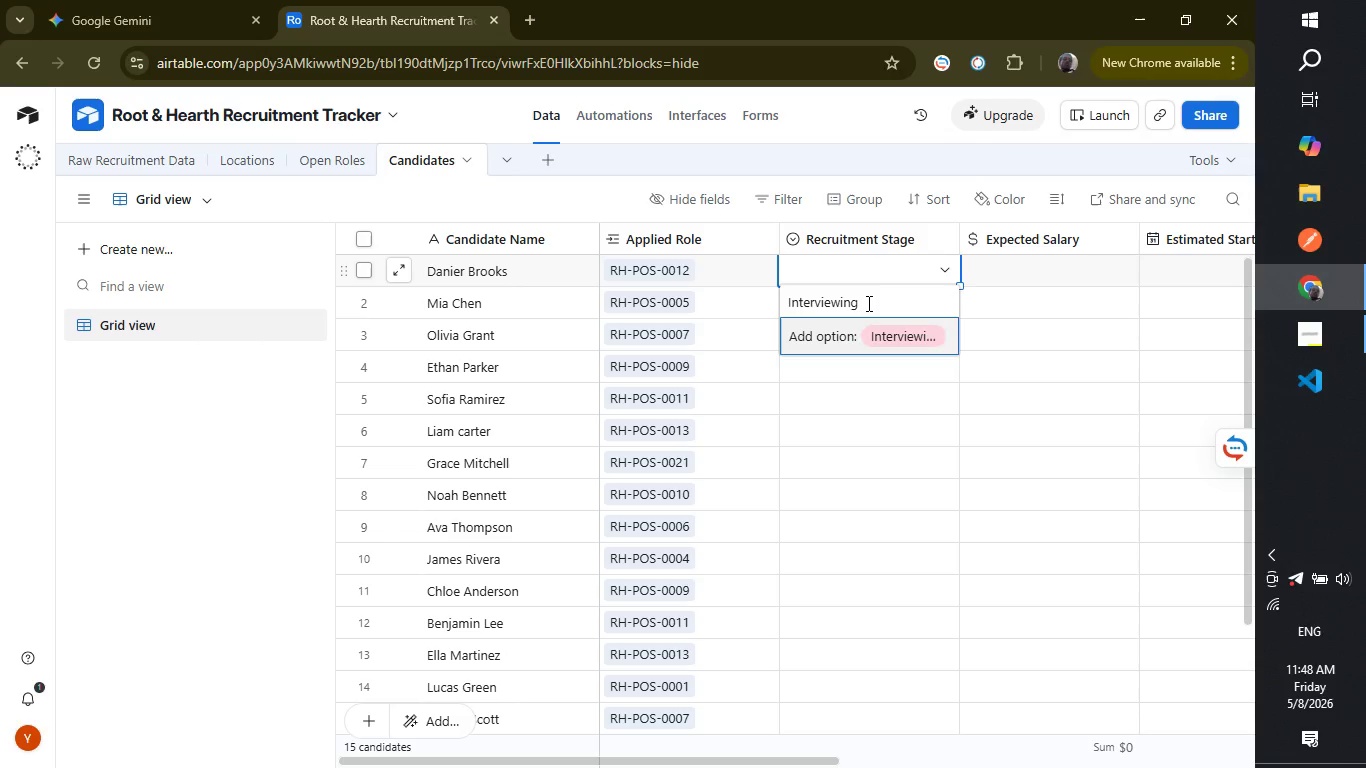 
key(Enter)
 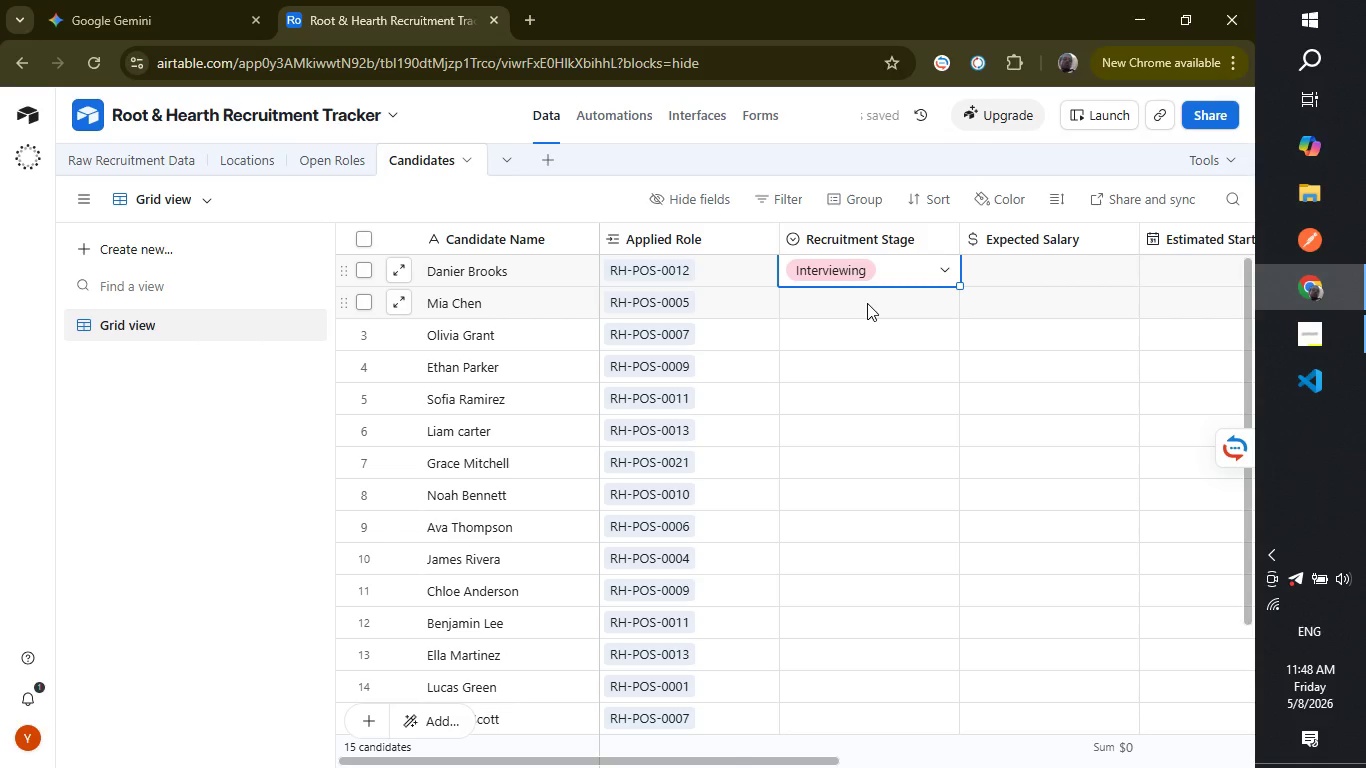 
left_click([867, 303])
 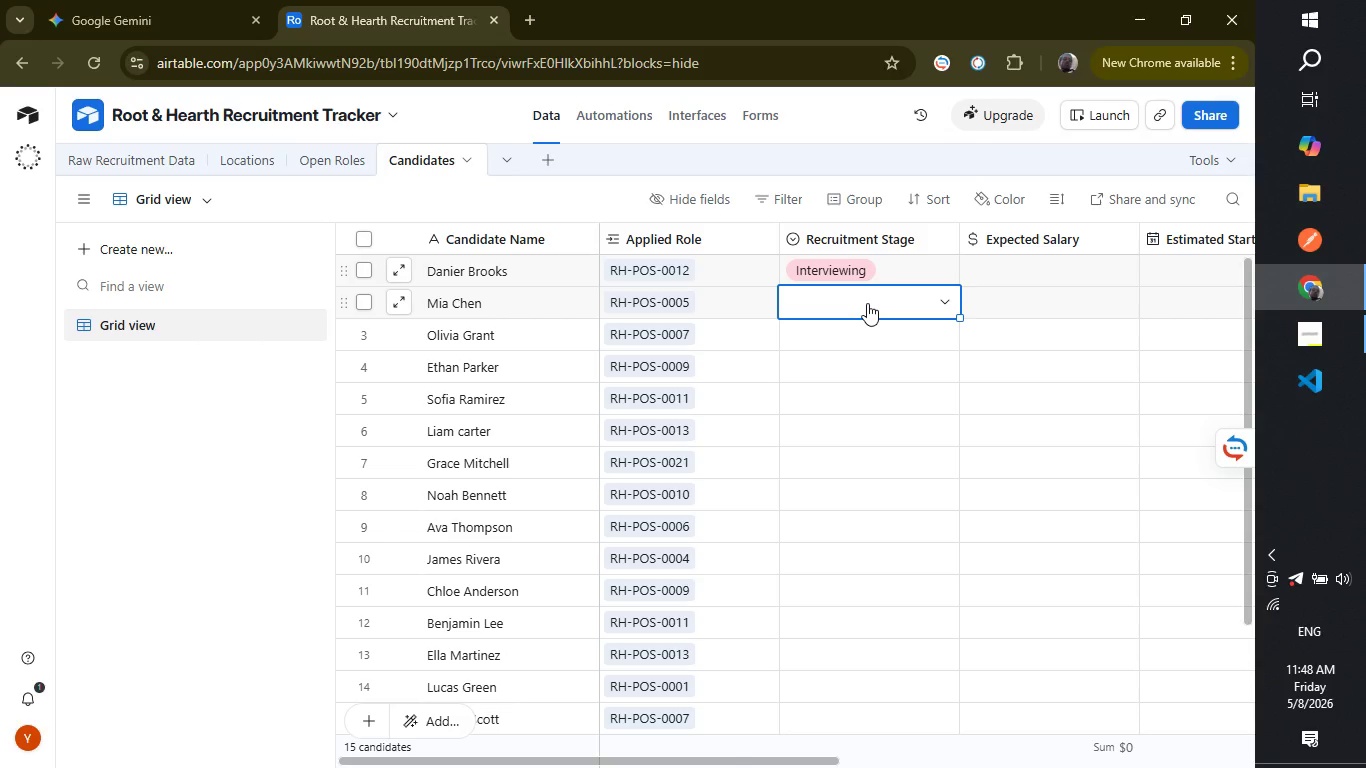 
wait(10.23)
 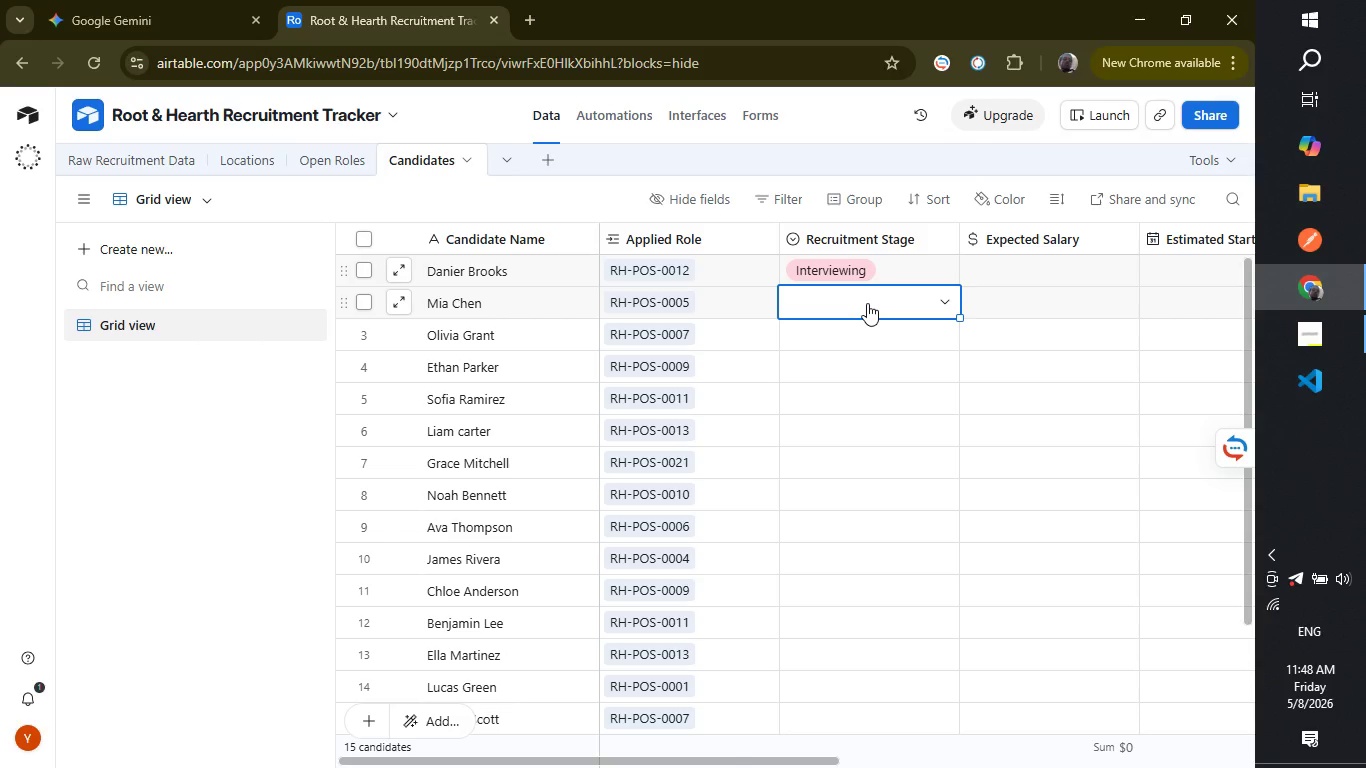 
type(Extended)
 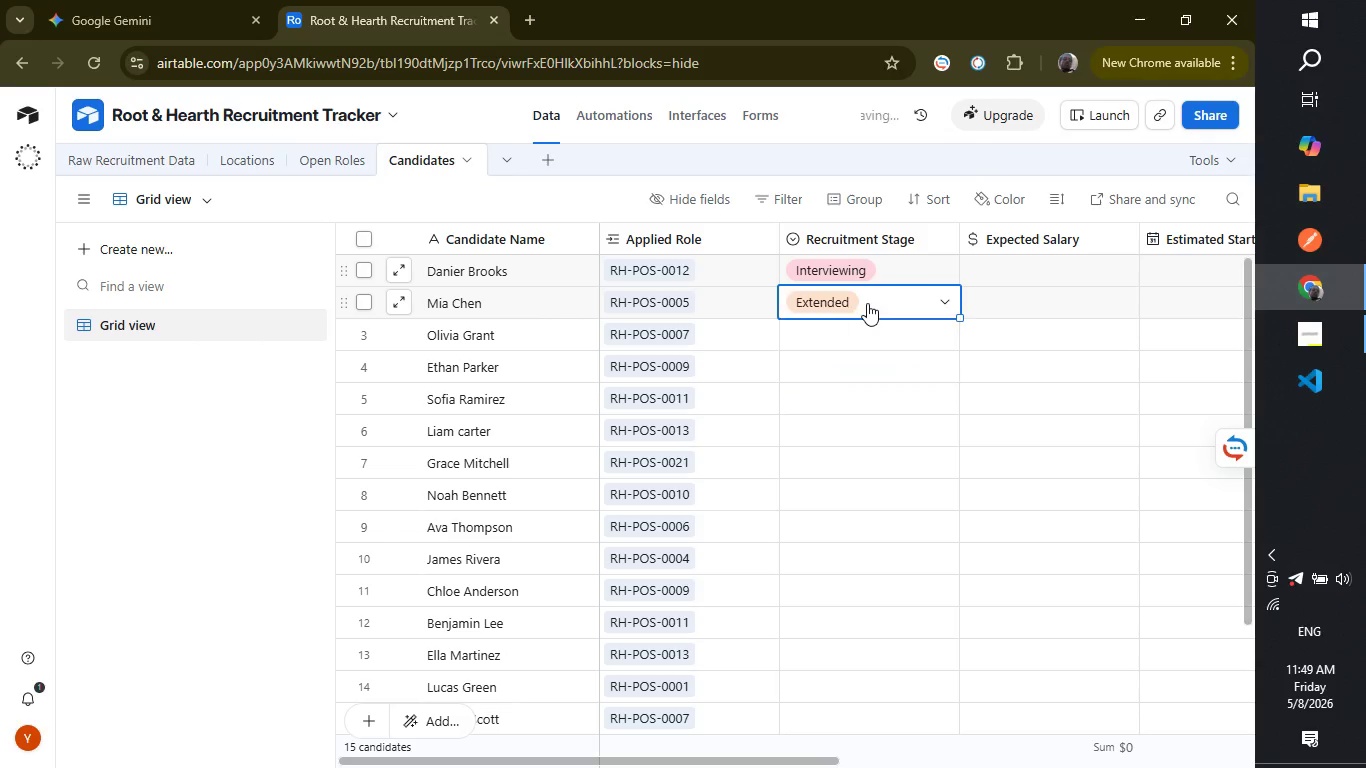 
key(Enter)
 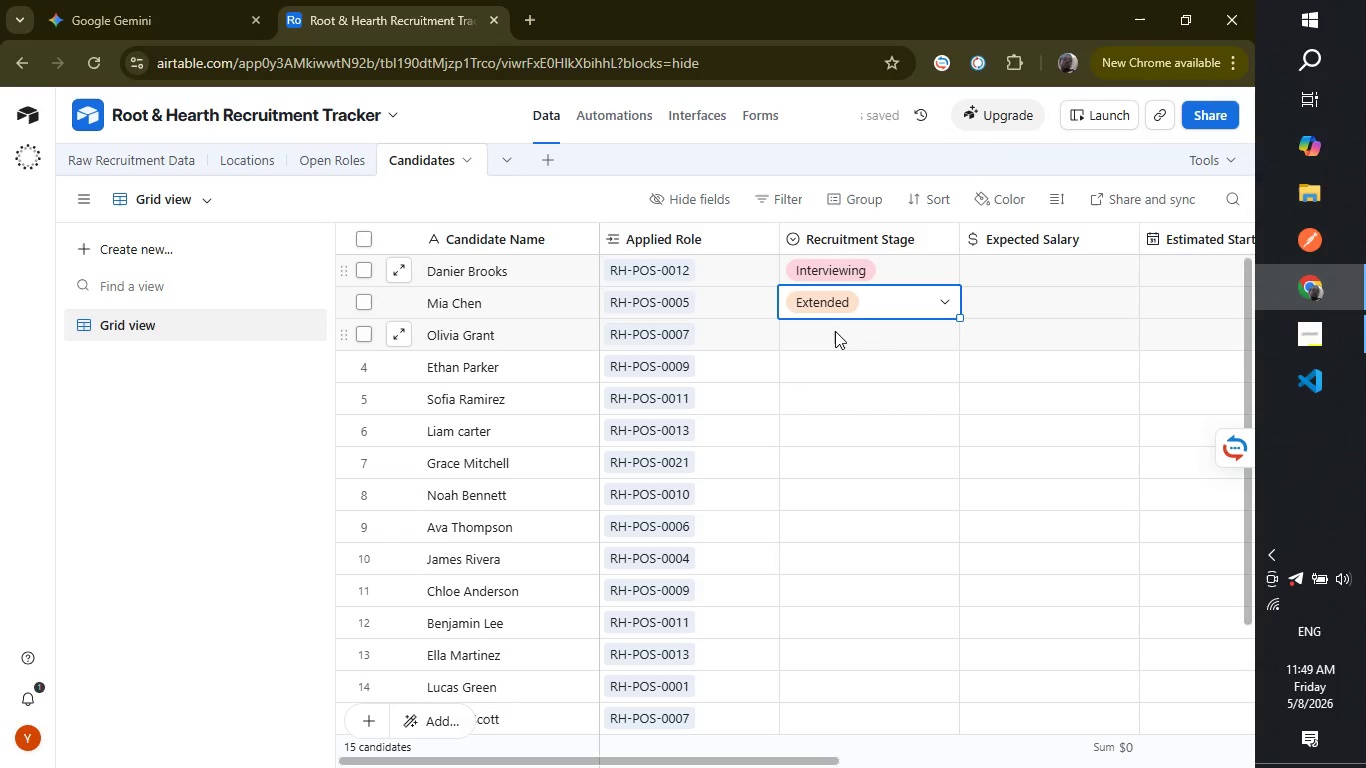 
left_click([835, 331])
 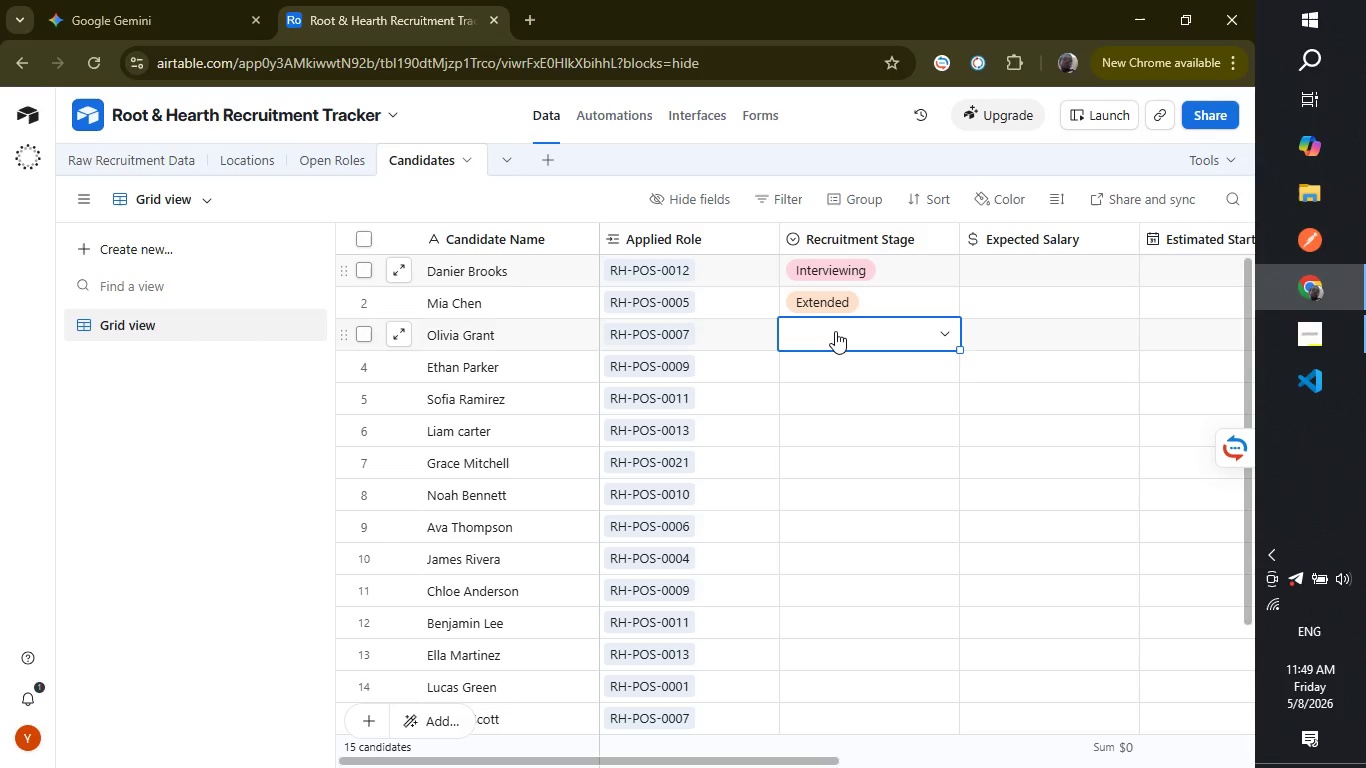 
wait(25.64)
 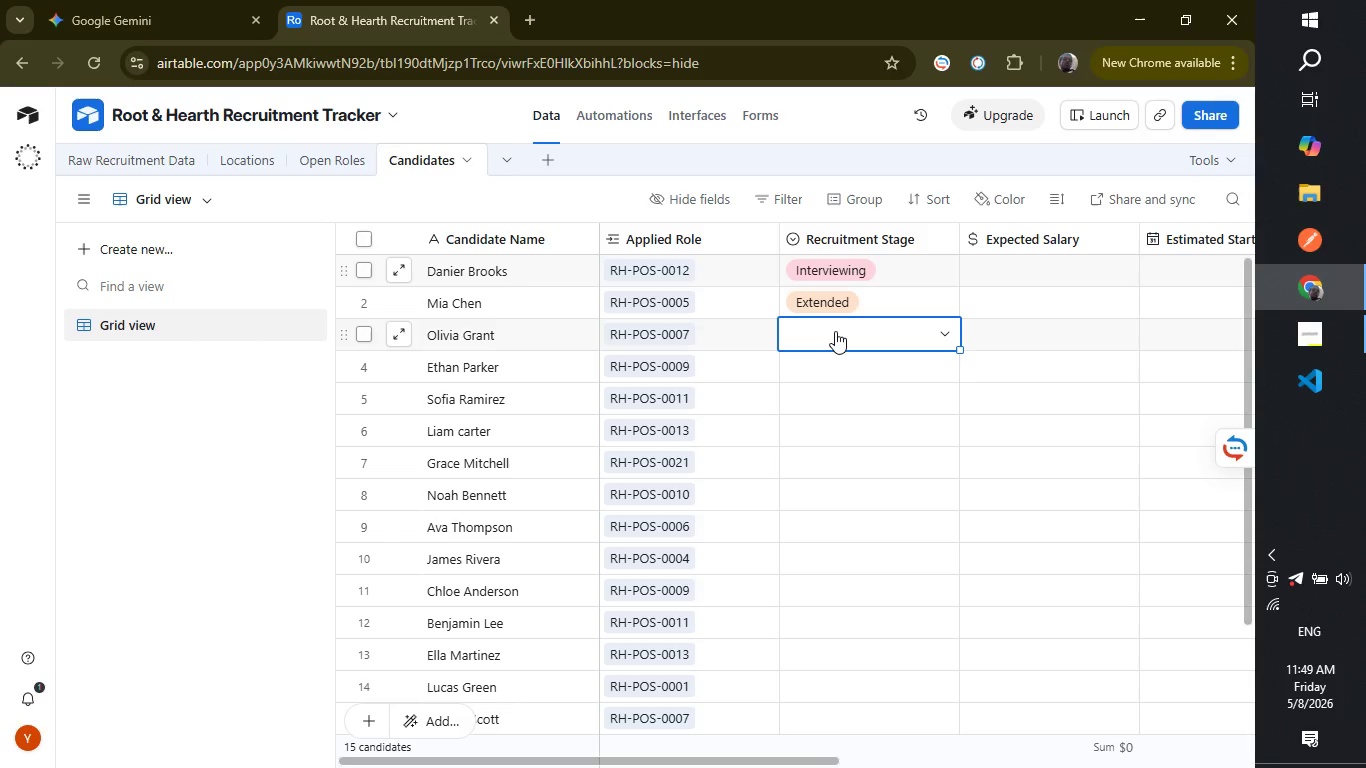 
type(Offer Accepted)
 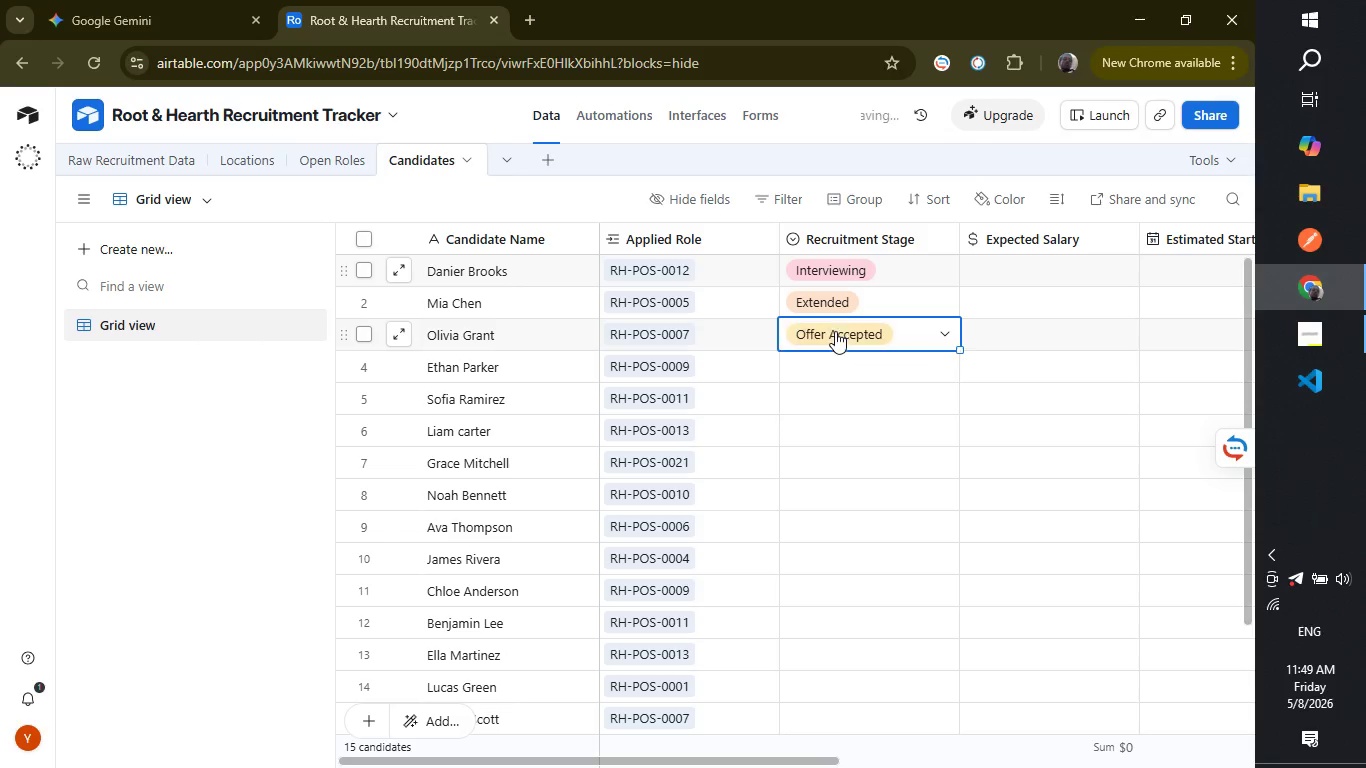 
key(Enter)
 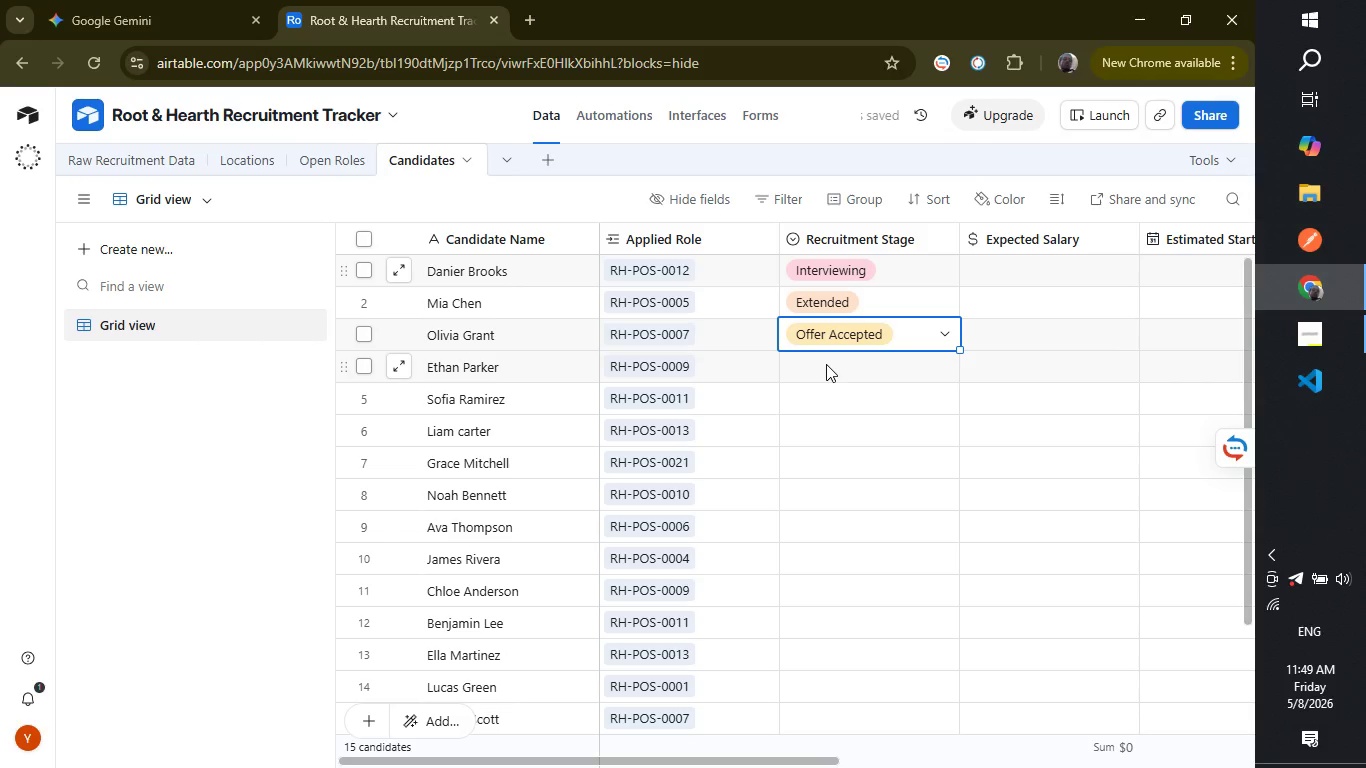 
left_click([826, 364])
 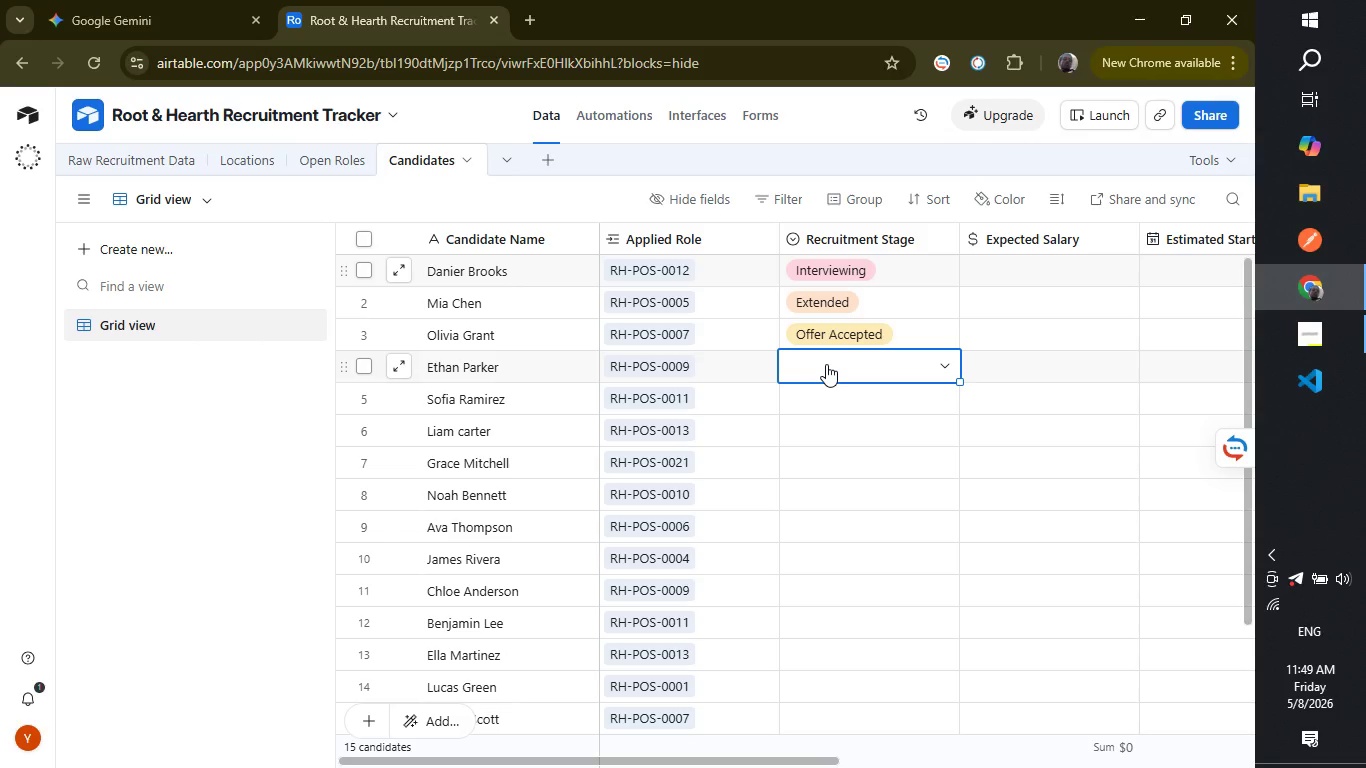 
wait(13.3)
 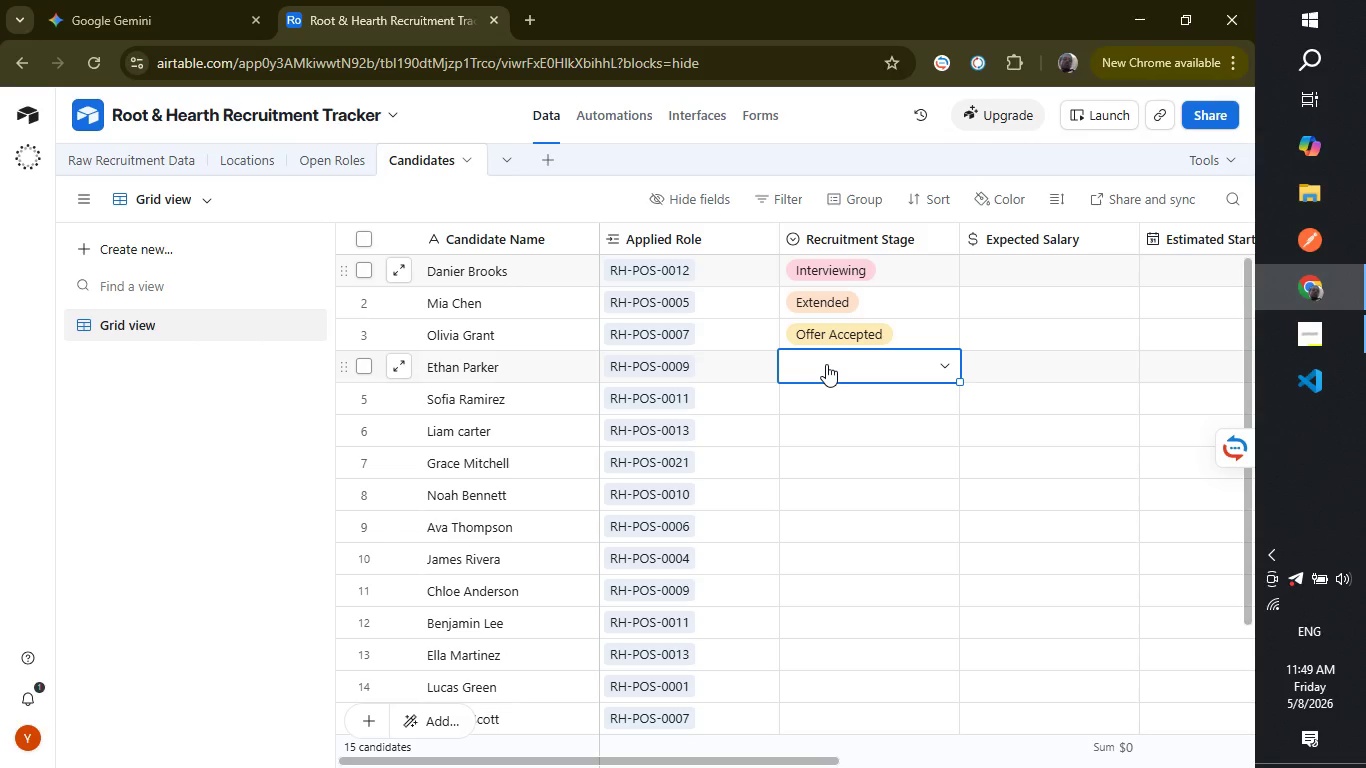 
type(Sourcing)
 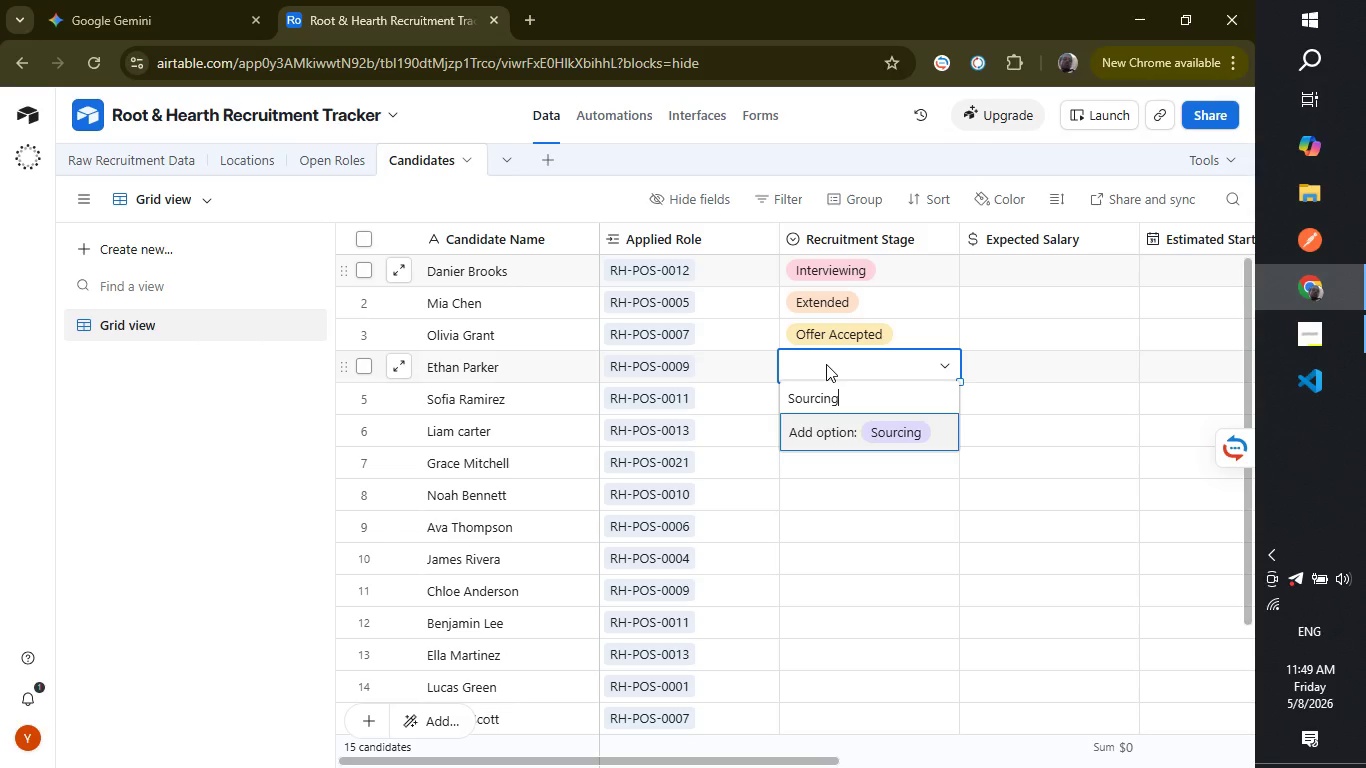 
key(Enter)
 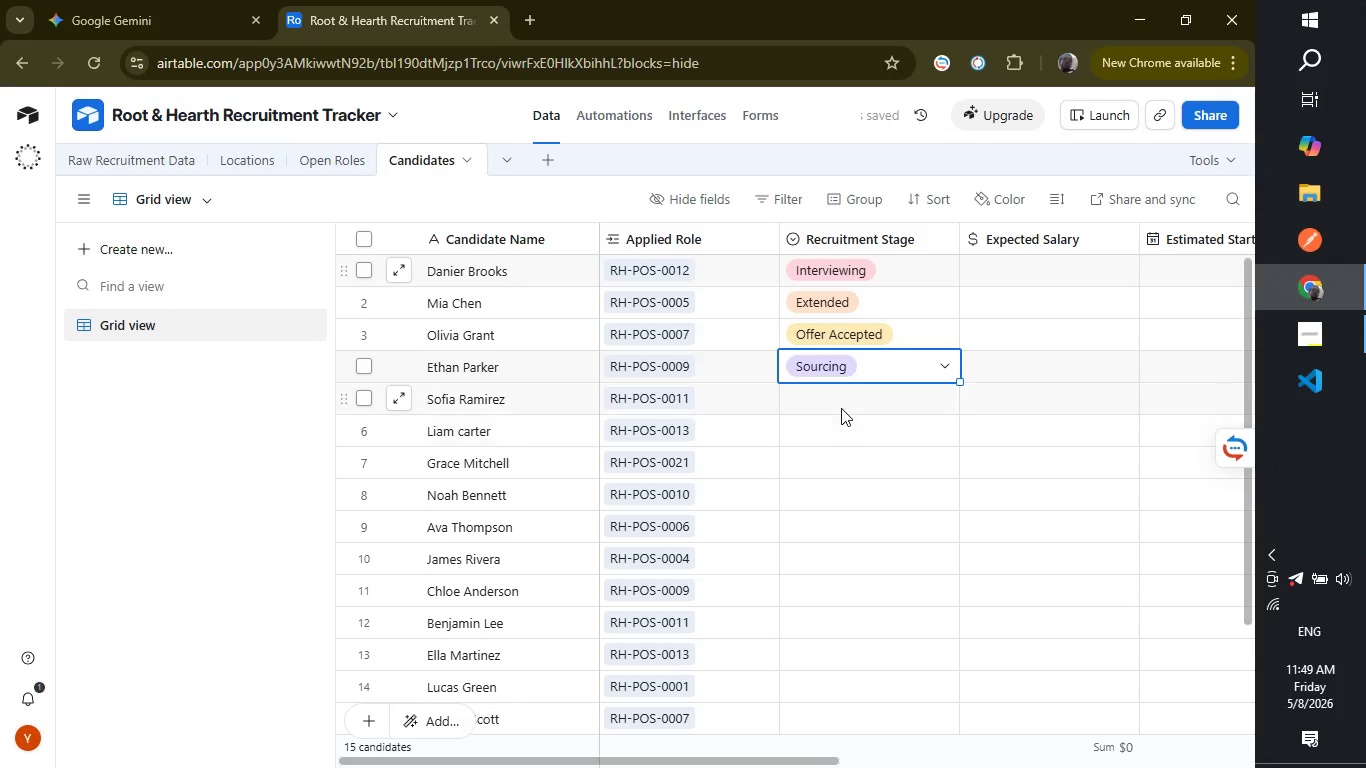 
left_click([839, 409])
 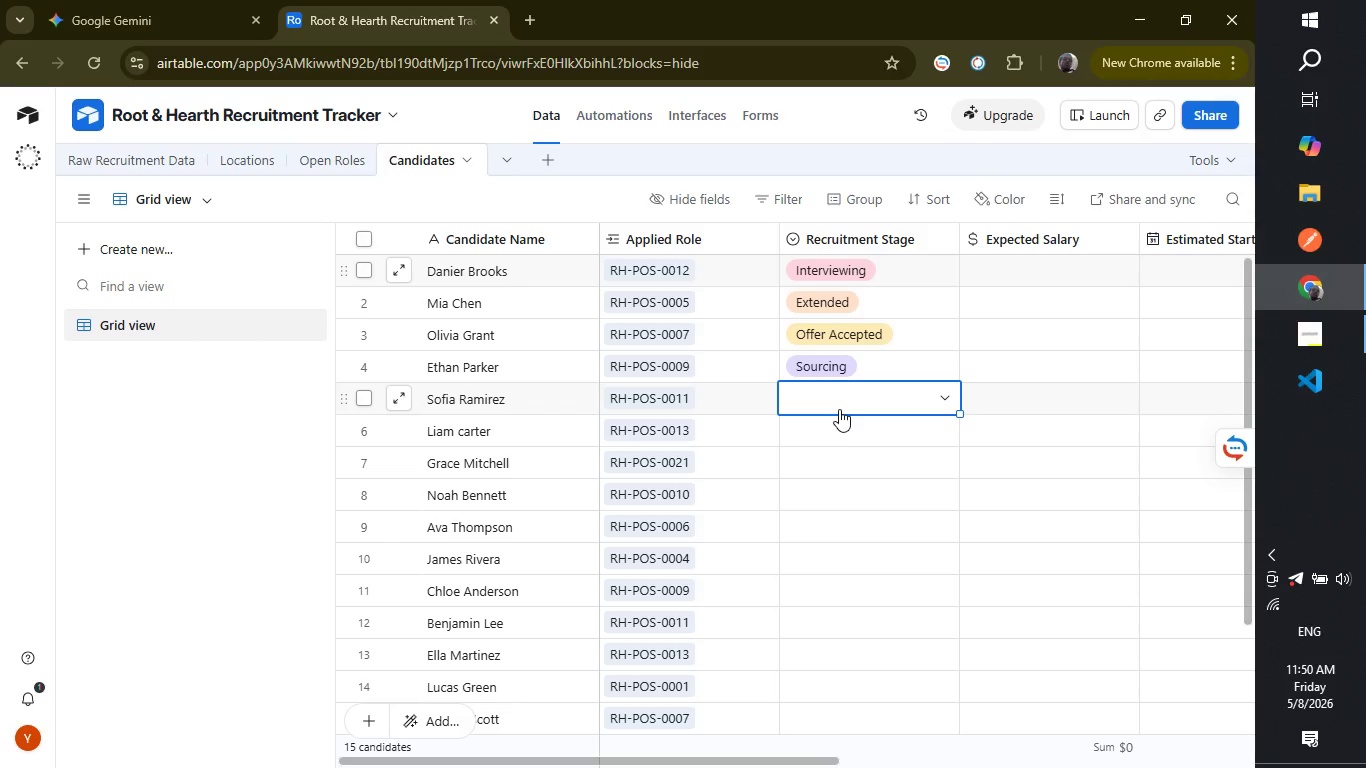 
wait(13.38)
 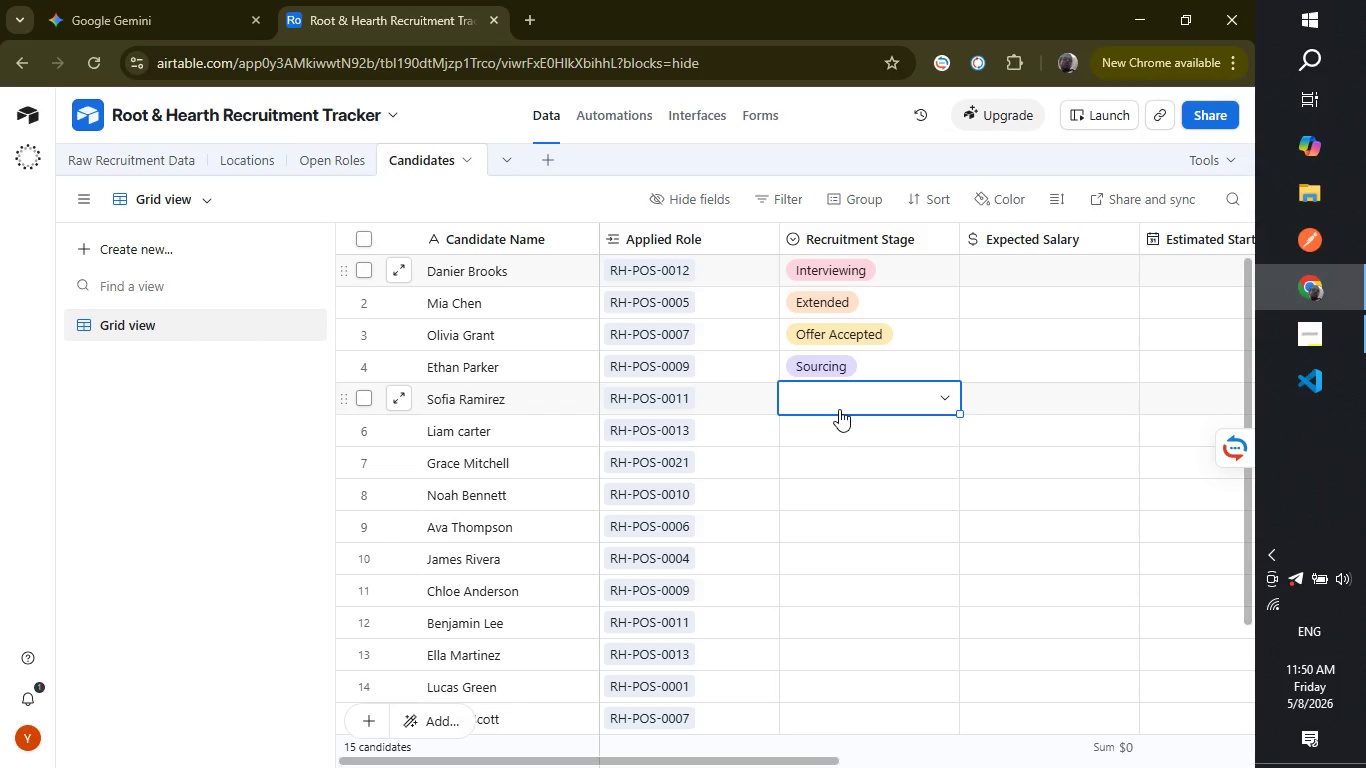 
key(Shift+ShiftLeft)
 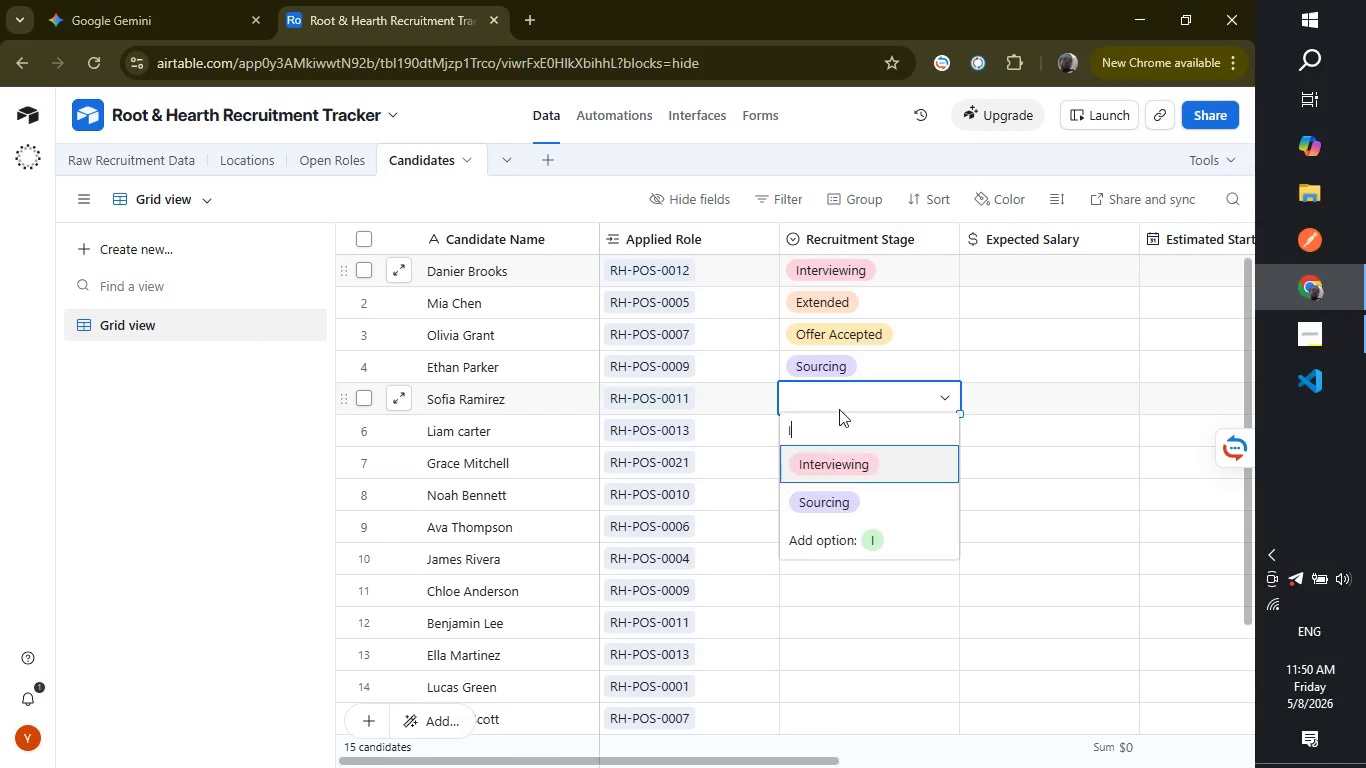 
key(Shift+I)
 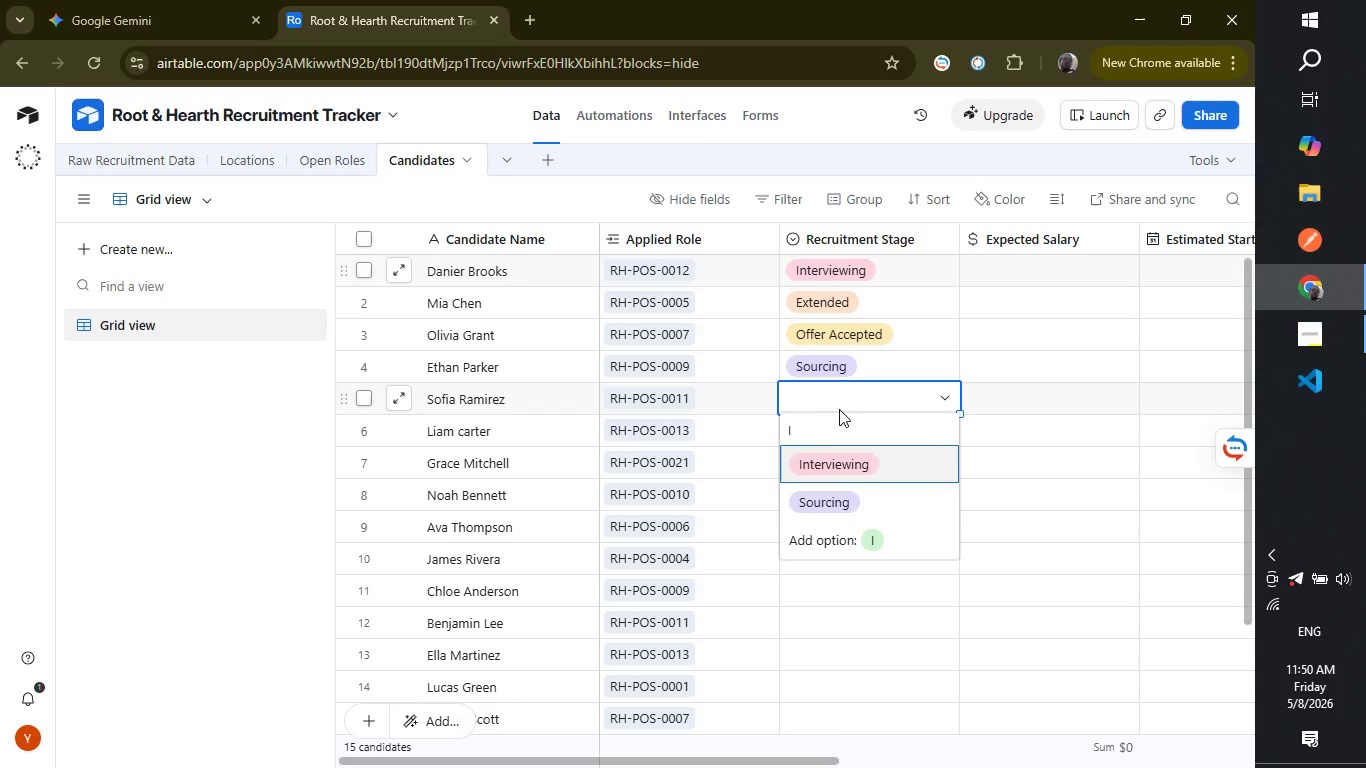 
key(Enter)
 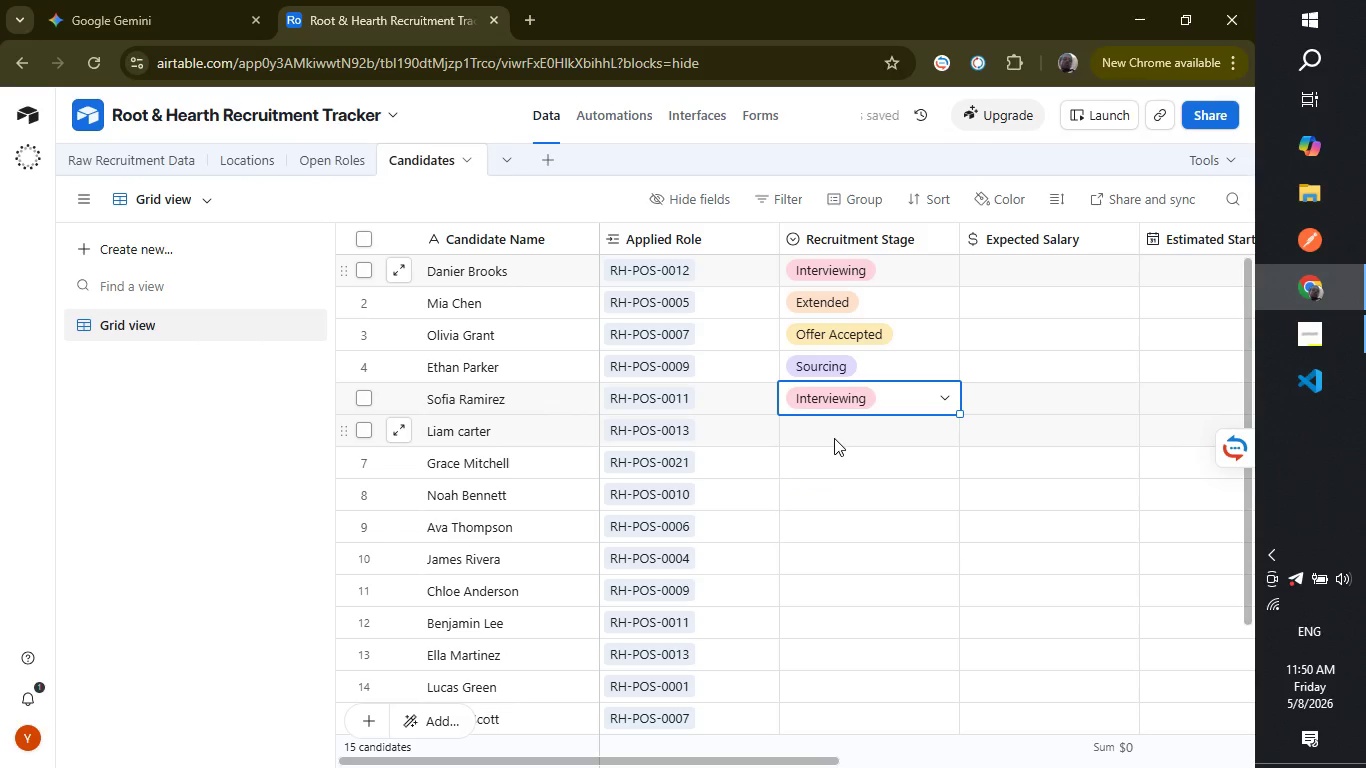 
left_click([834, 438])
 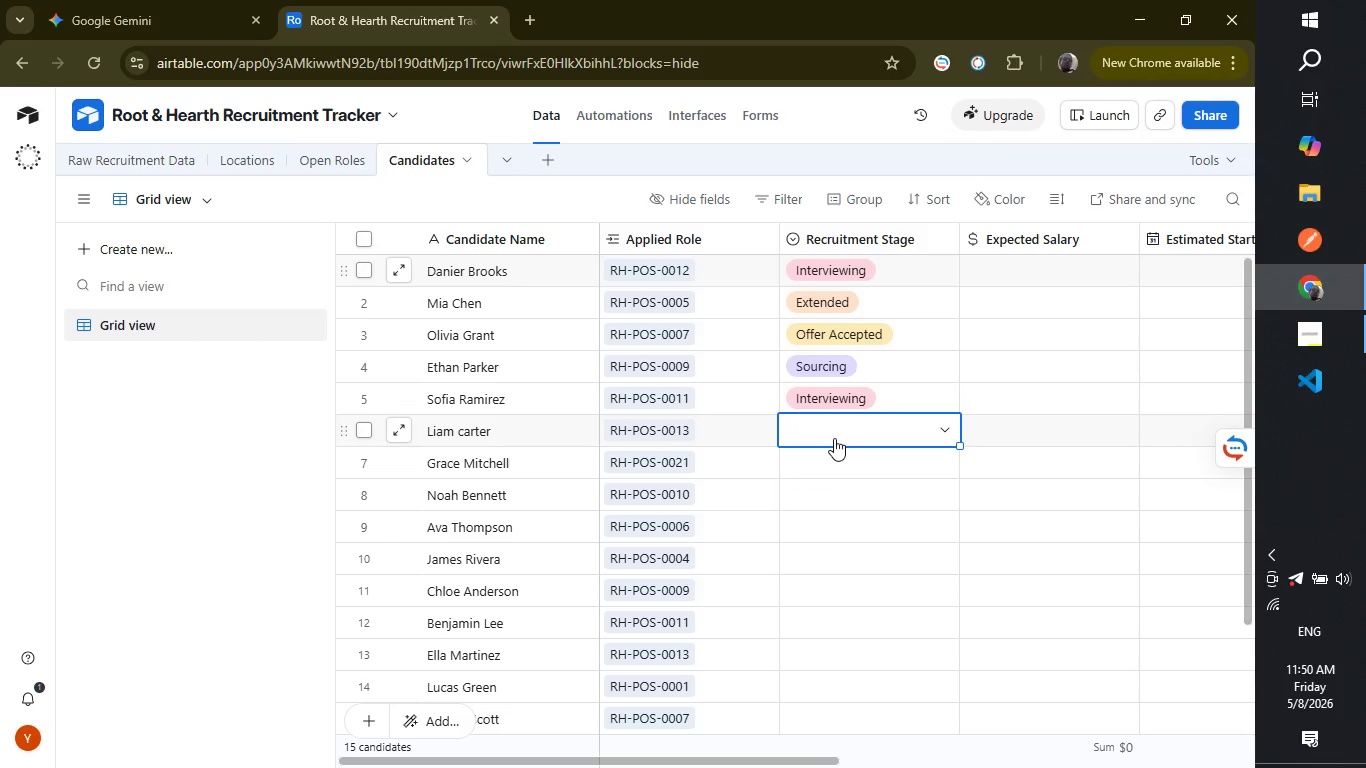 
wait(6.25)
 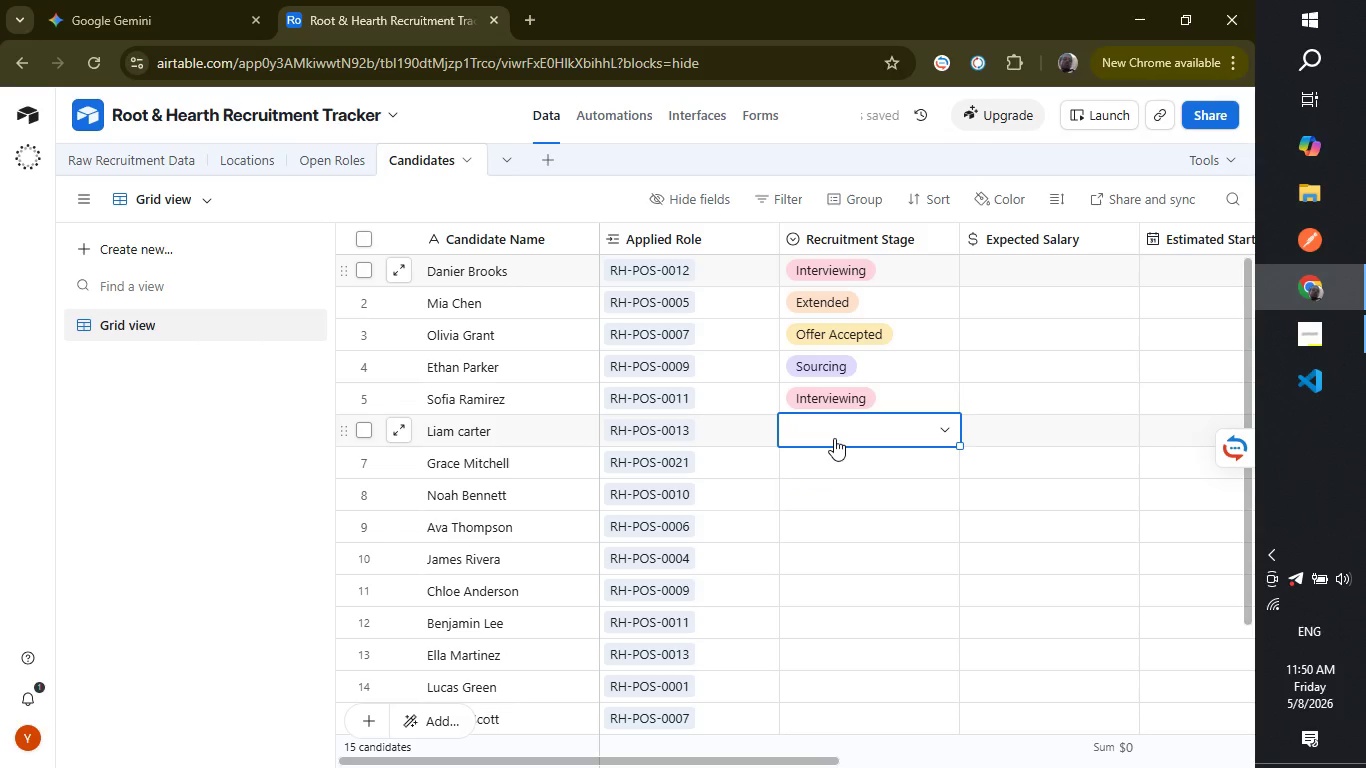 
type(Onboarded)
 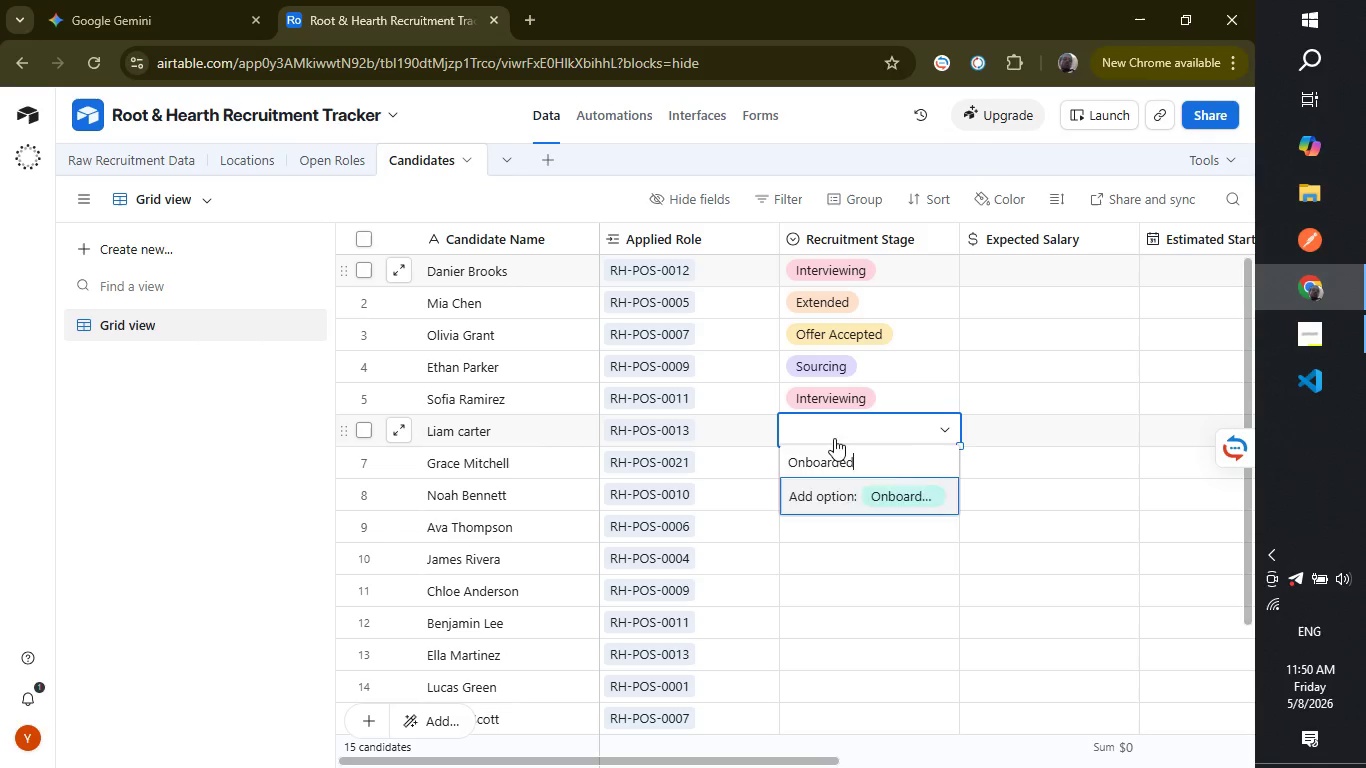 
key(Enter)
 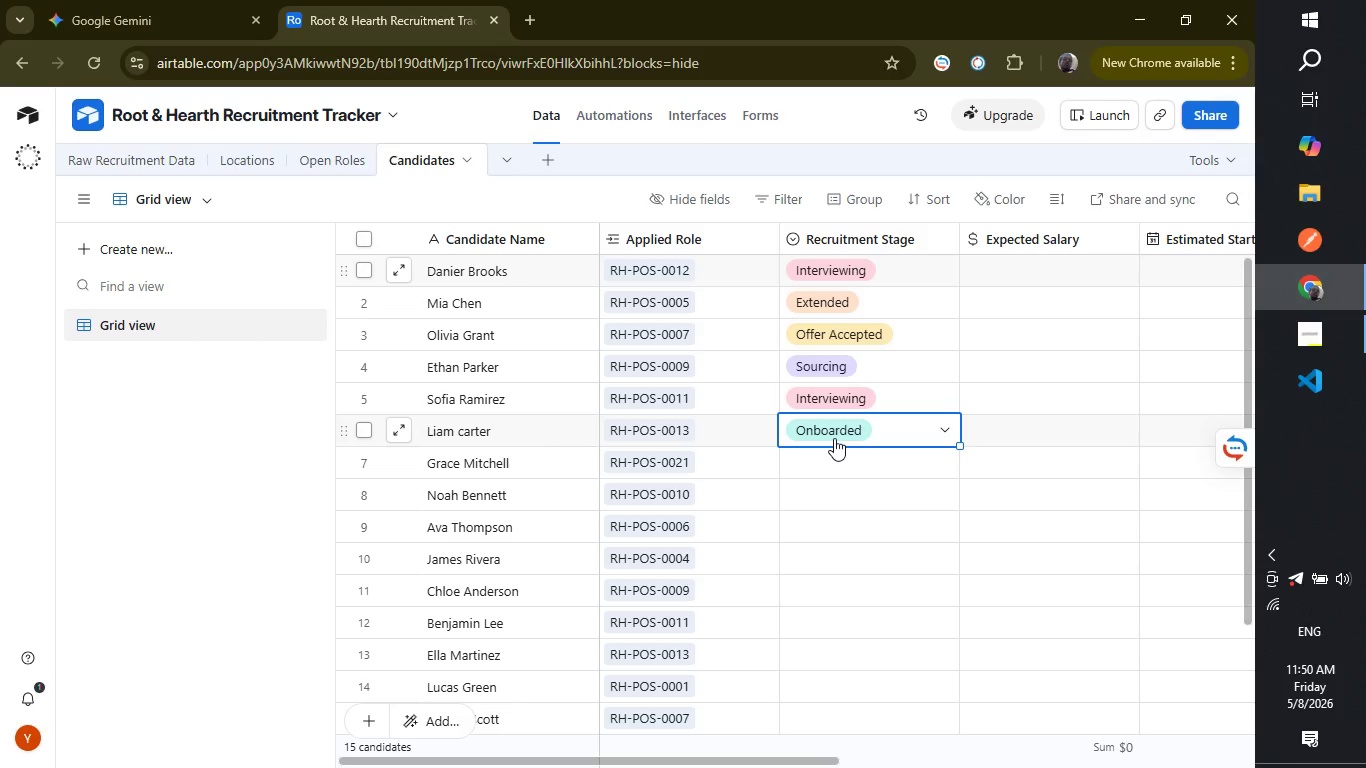 
wait(39.22)
 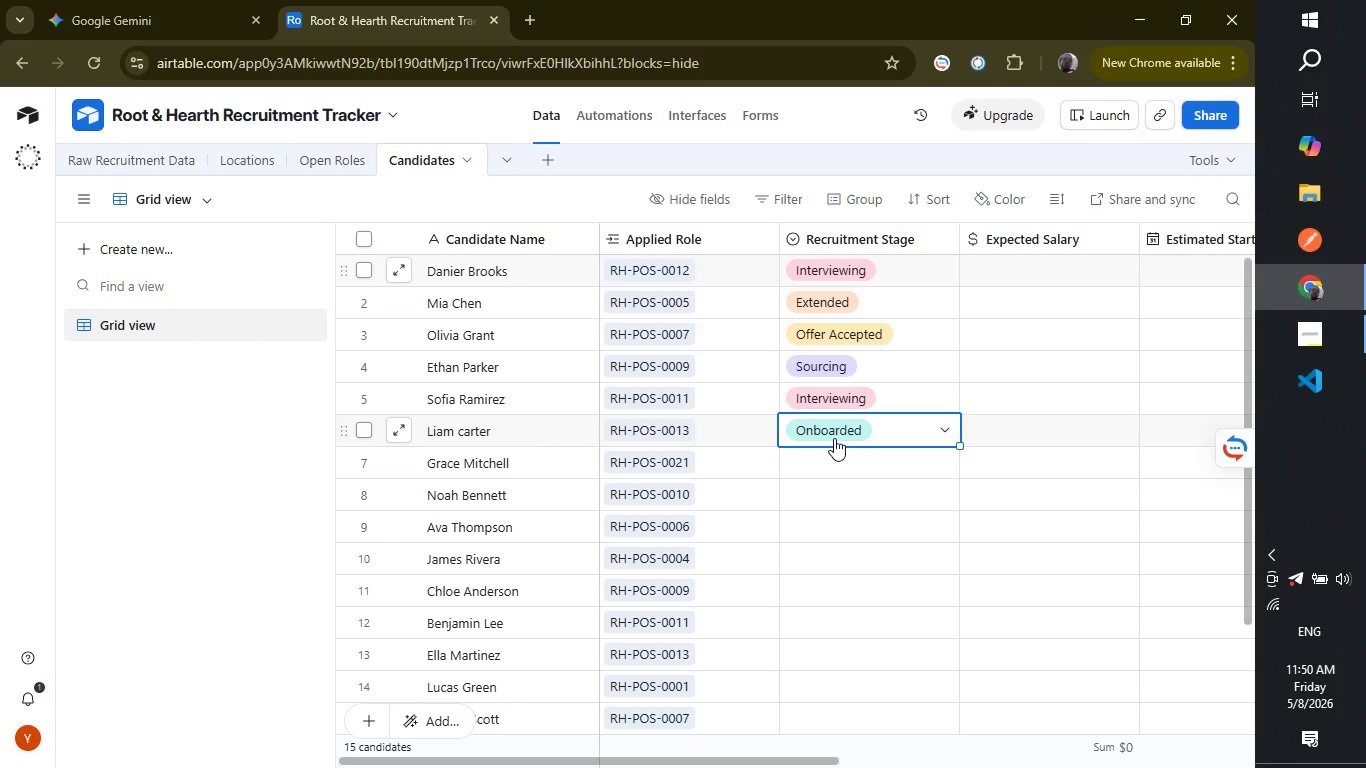 
left_click([837, 472])
 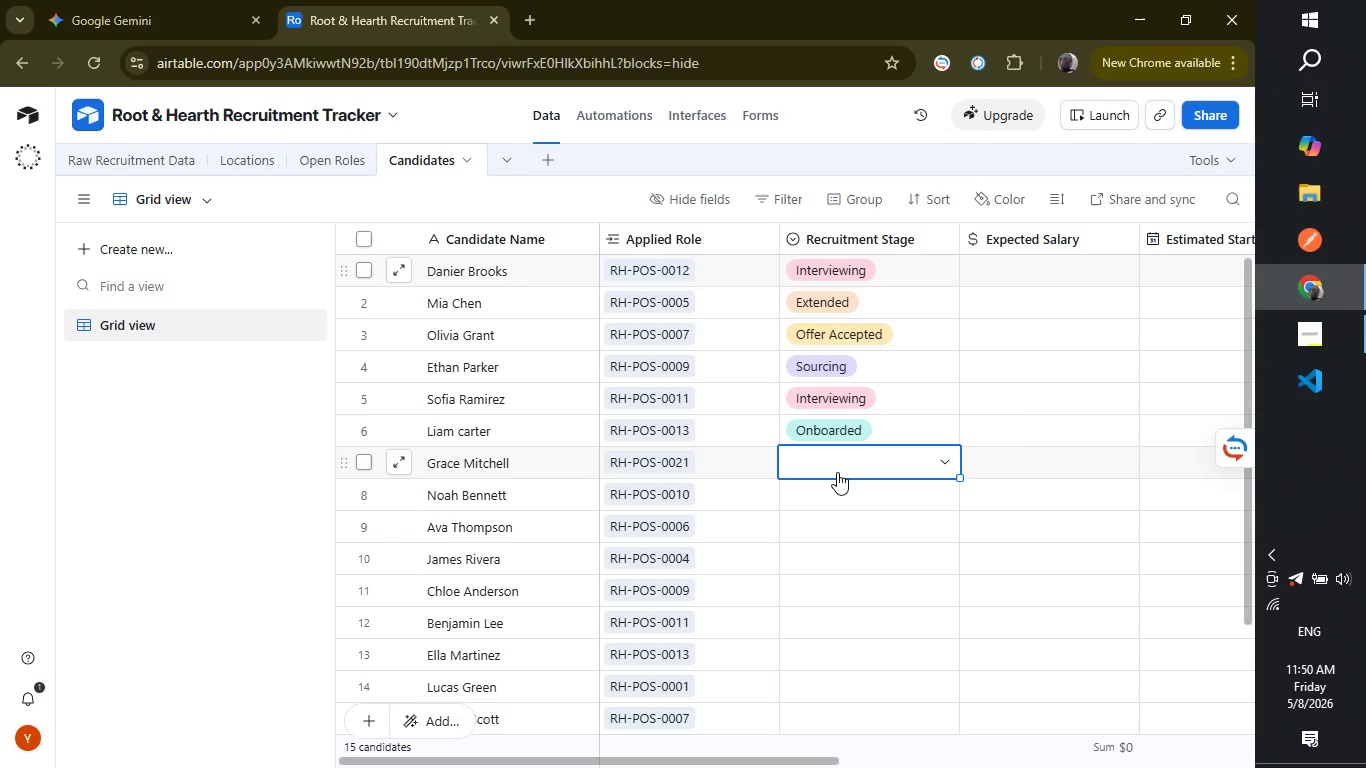 
type(of)
 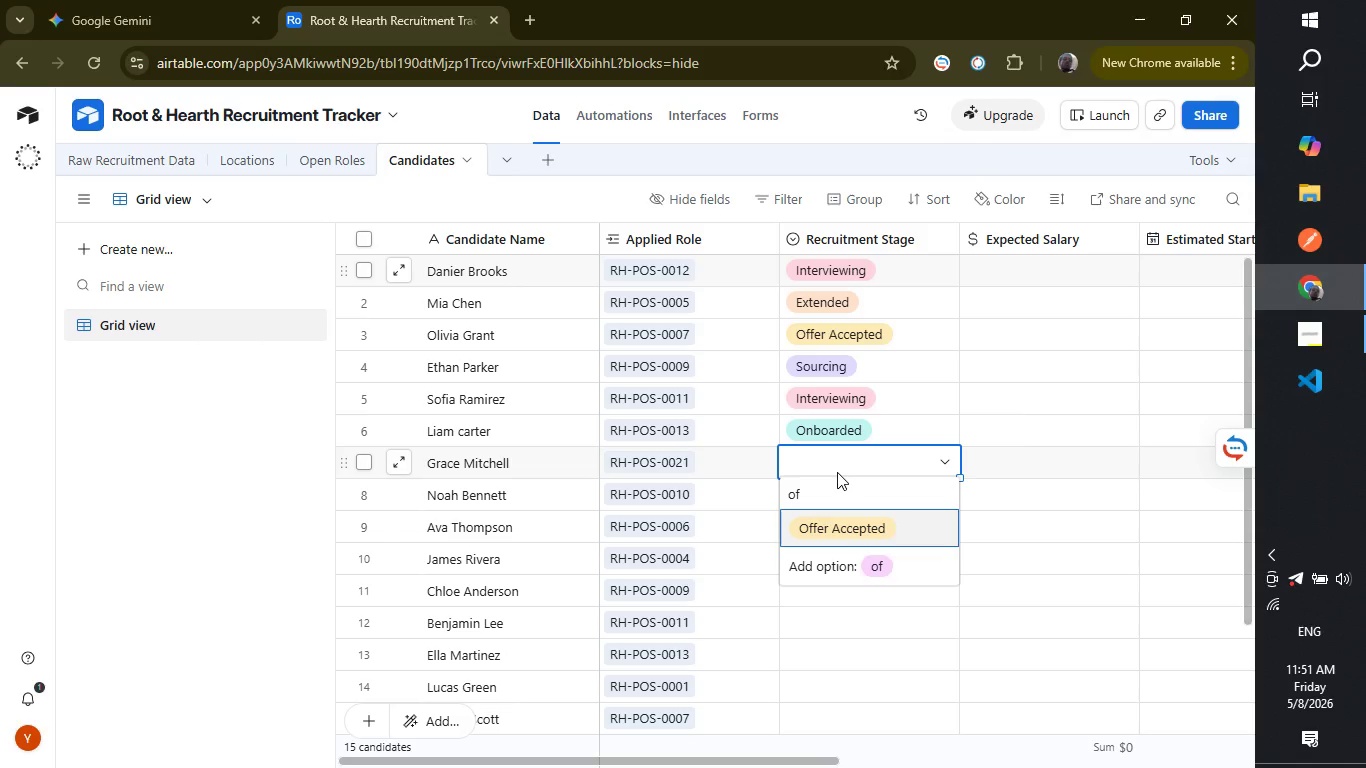 
key(Enter)
 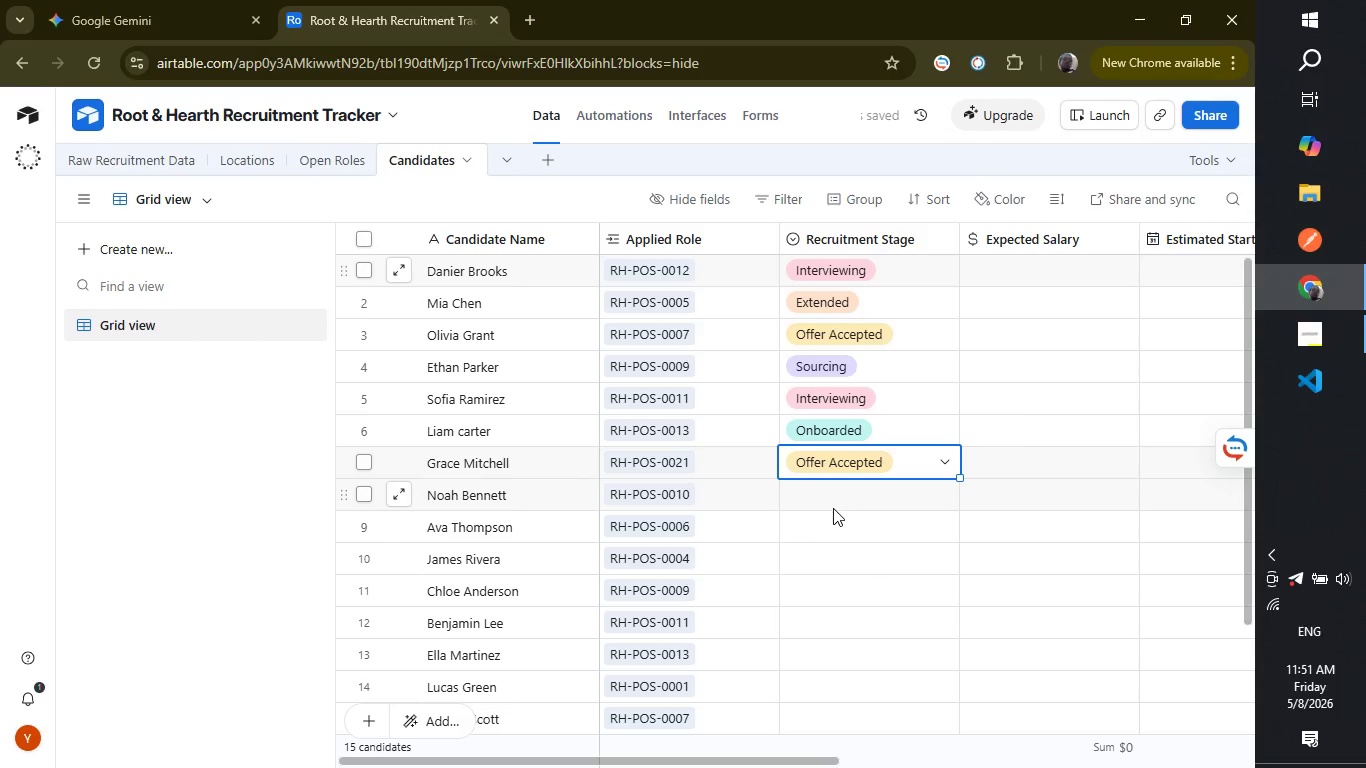 
left_click([833, 508])
 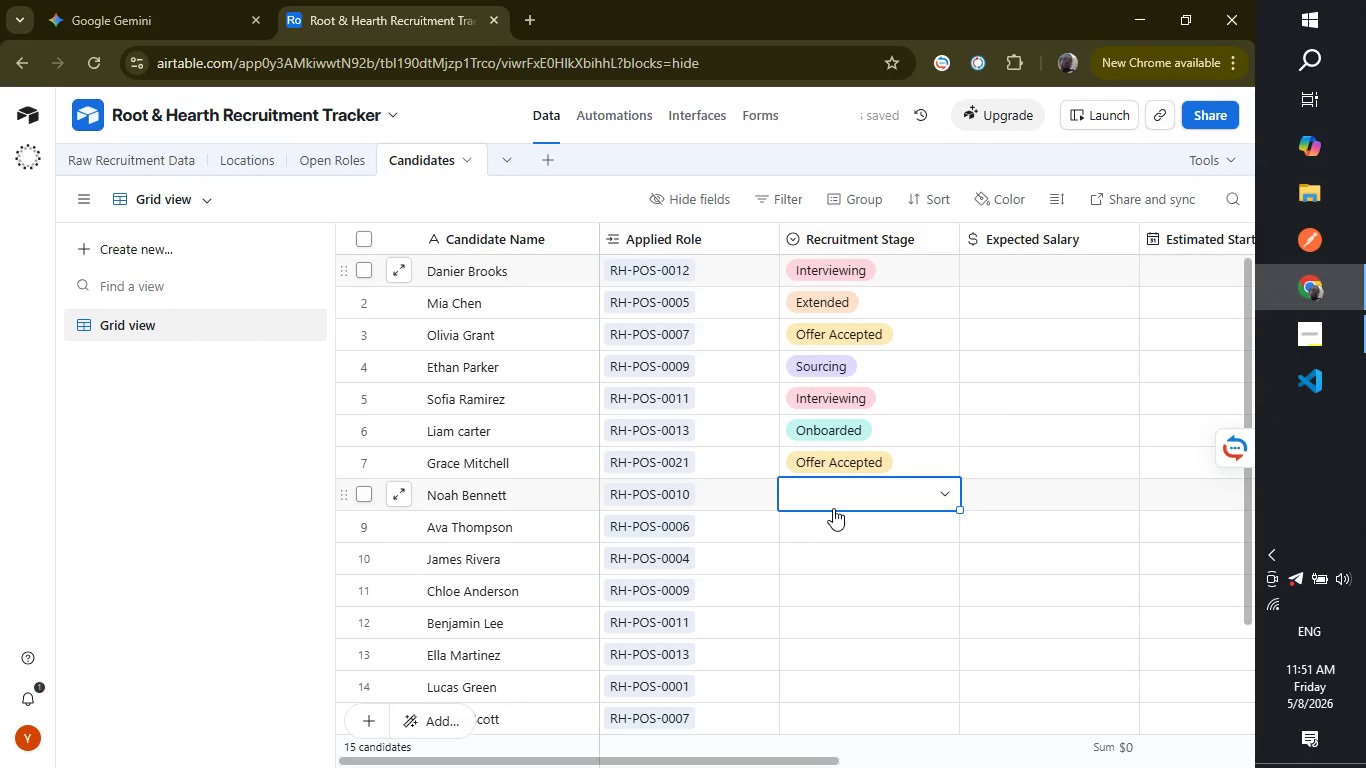 
wait(5.75)
 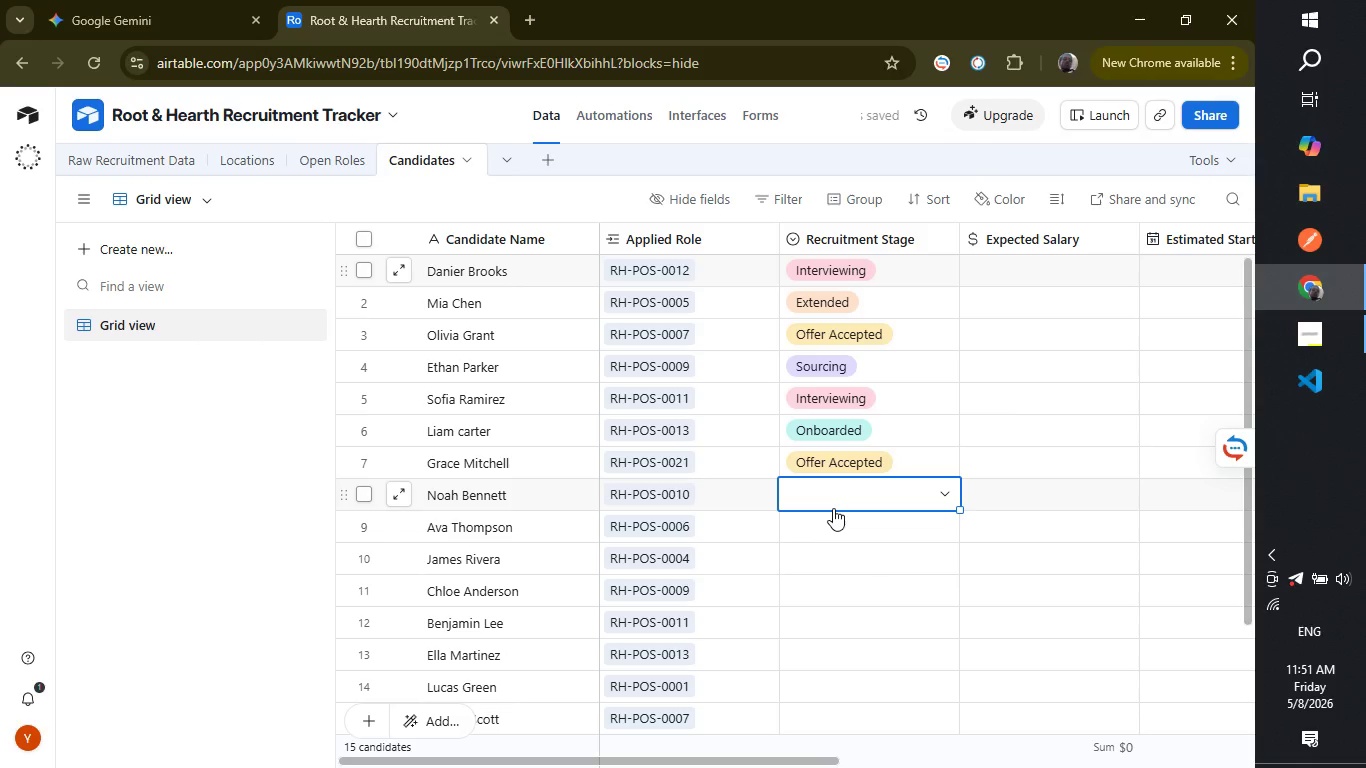 
key(S)
 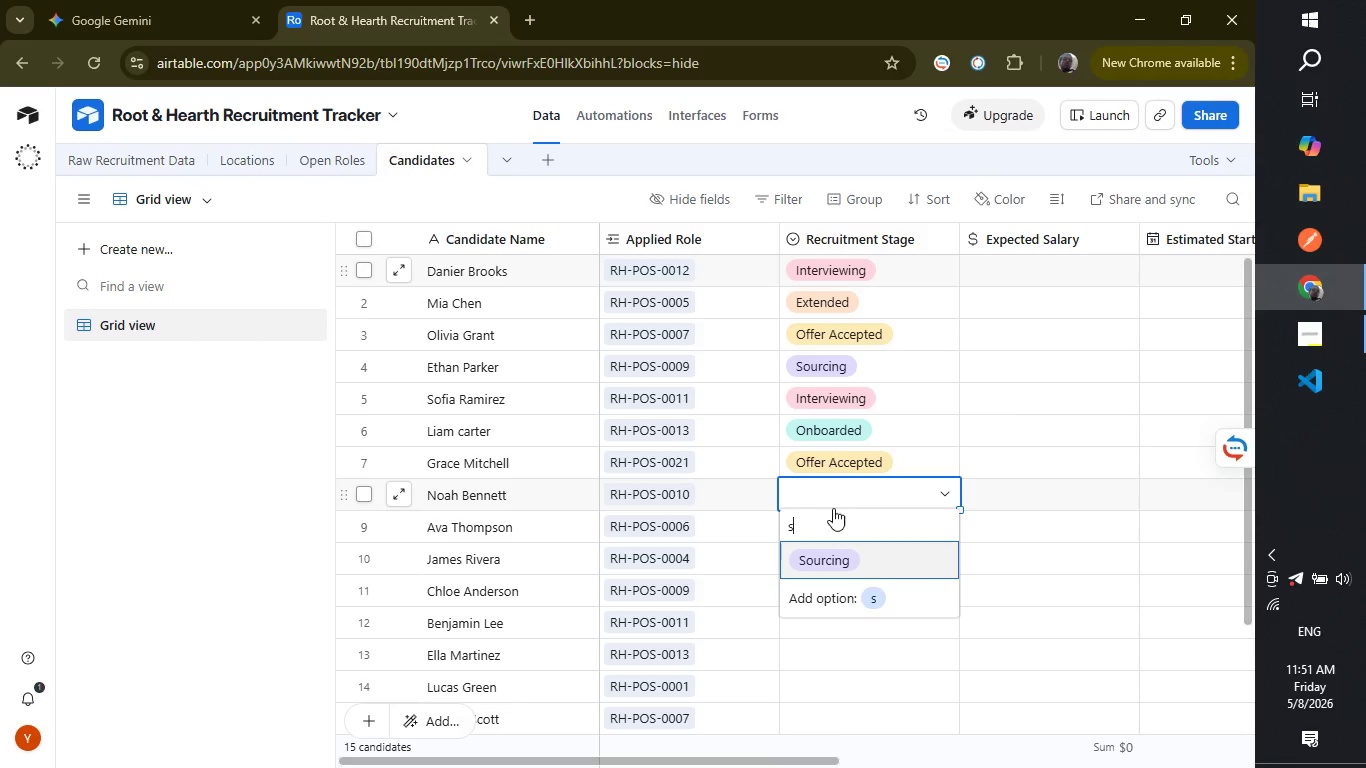 
key(Enter)
 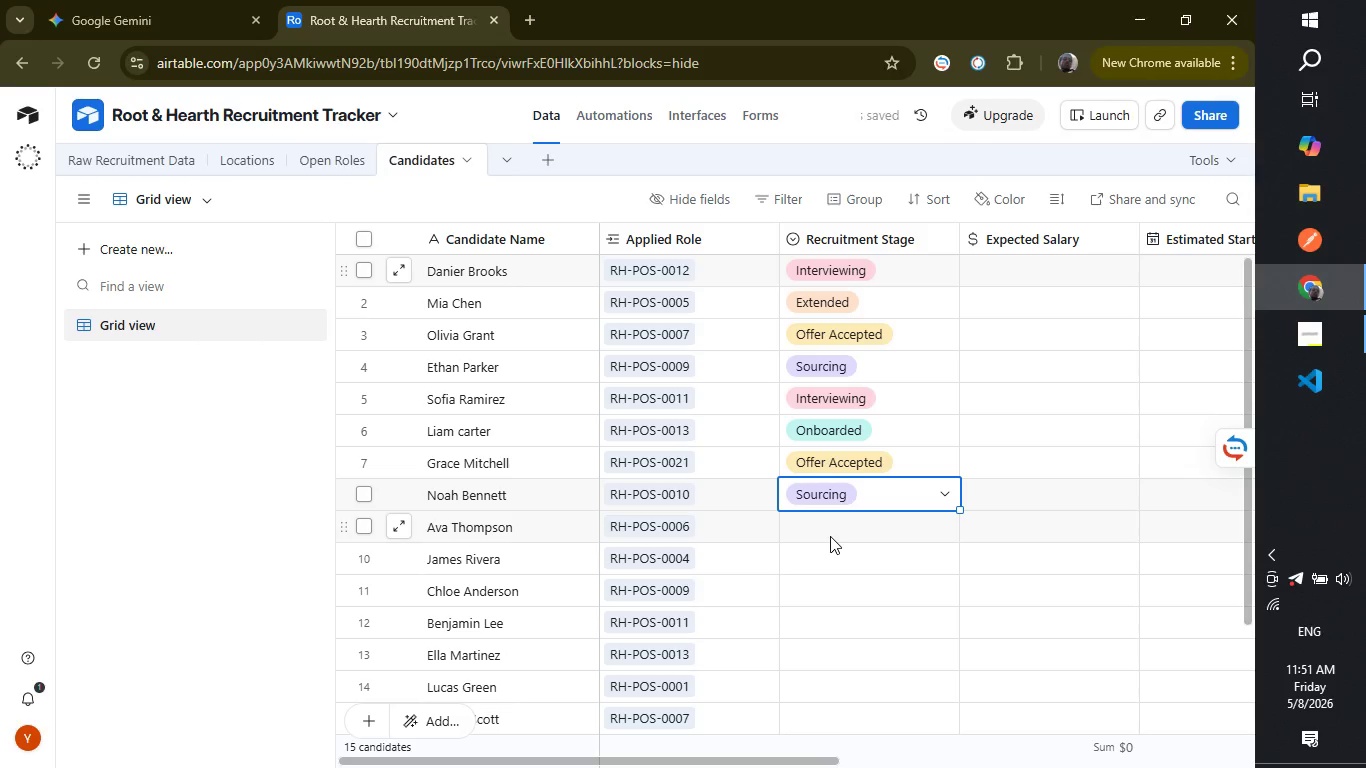 
left_click([830, 536])
 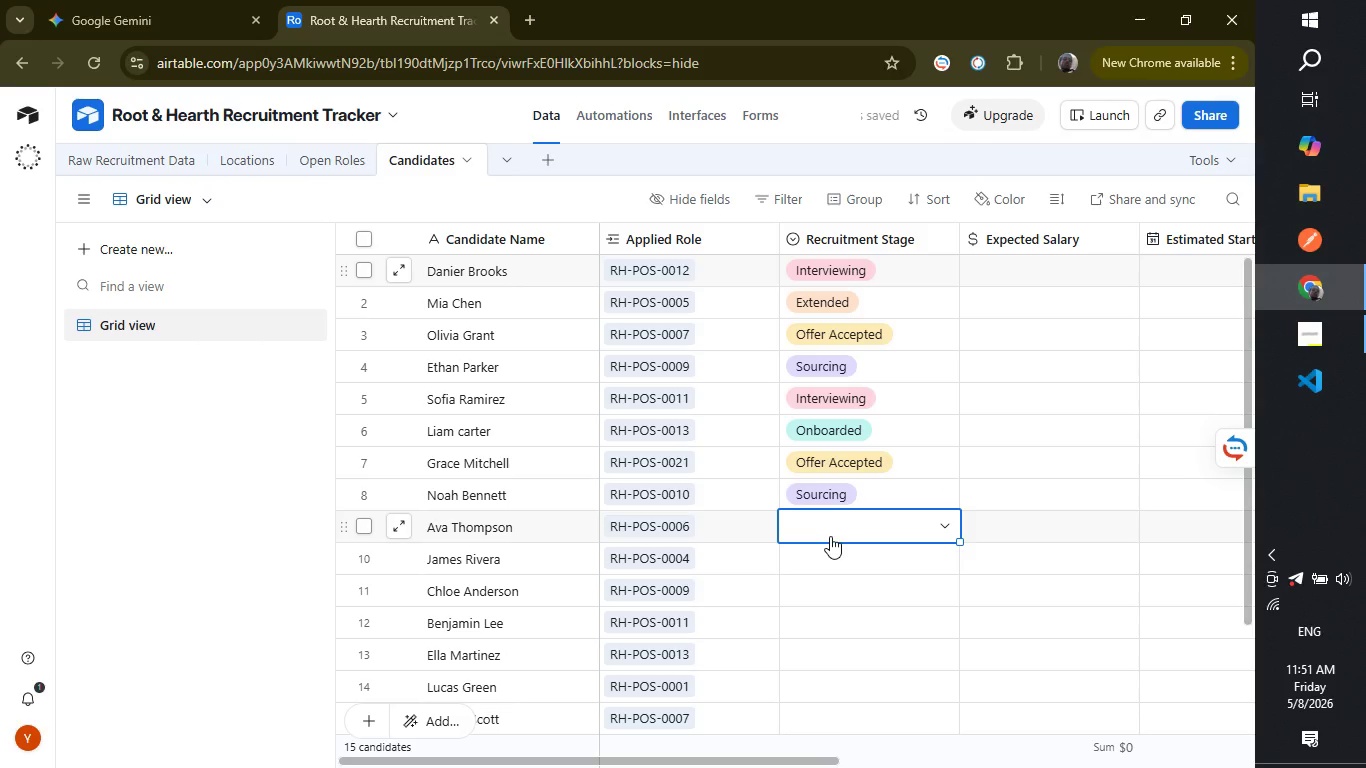 
type(in)
 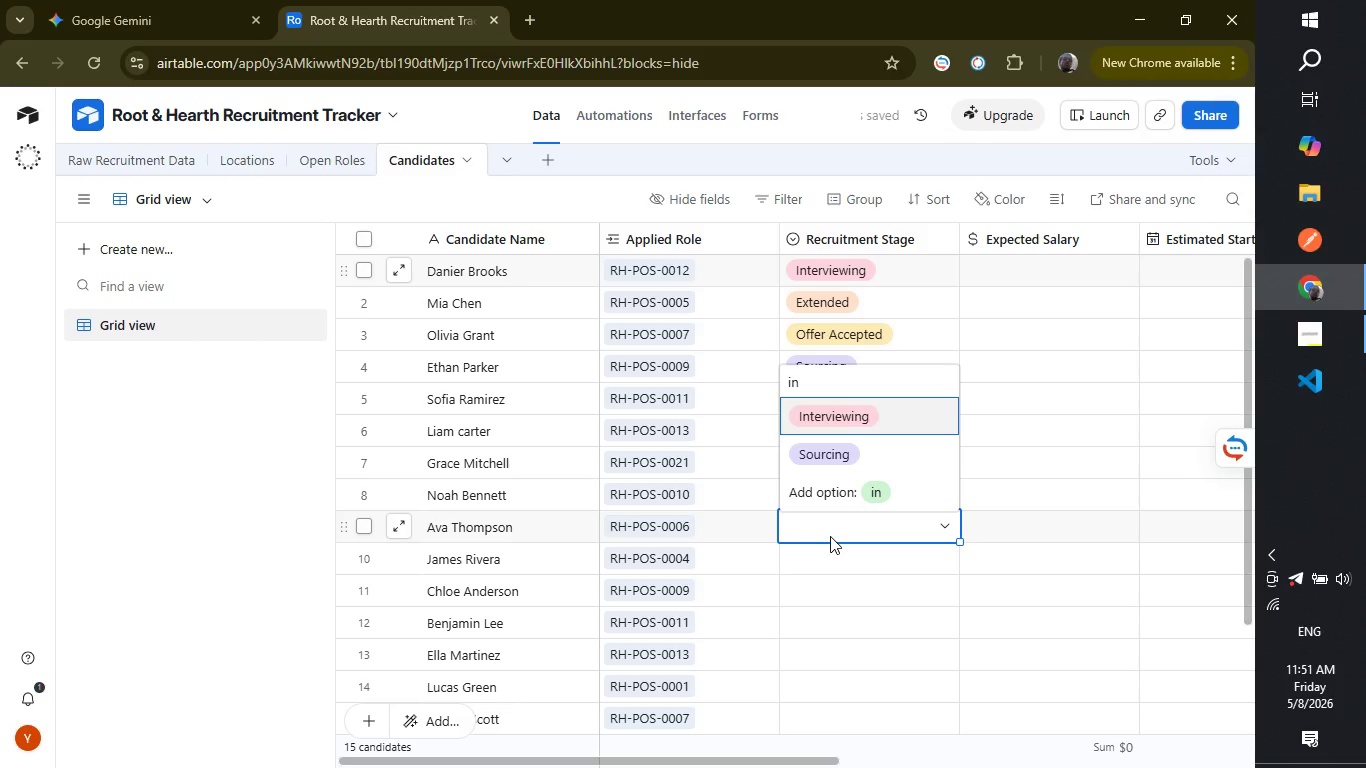 
key(Enter)
 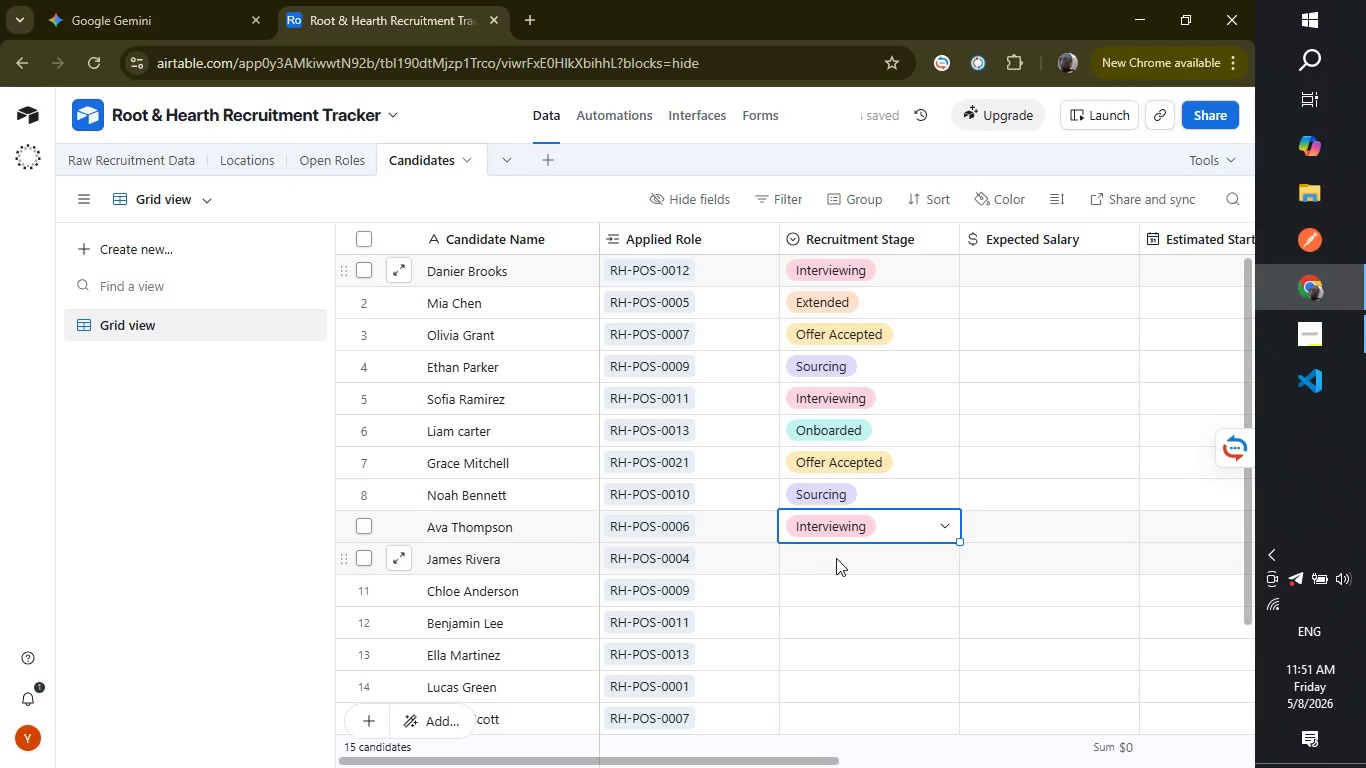 
left_click([836, 557])
 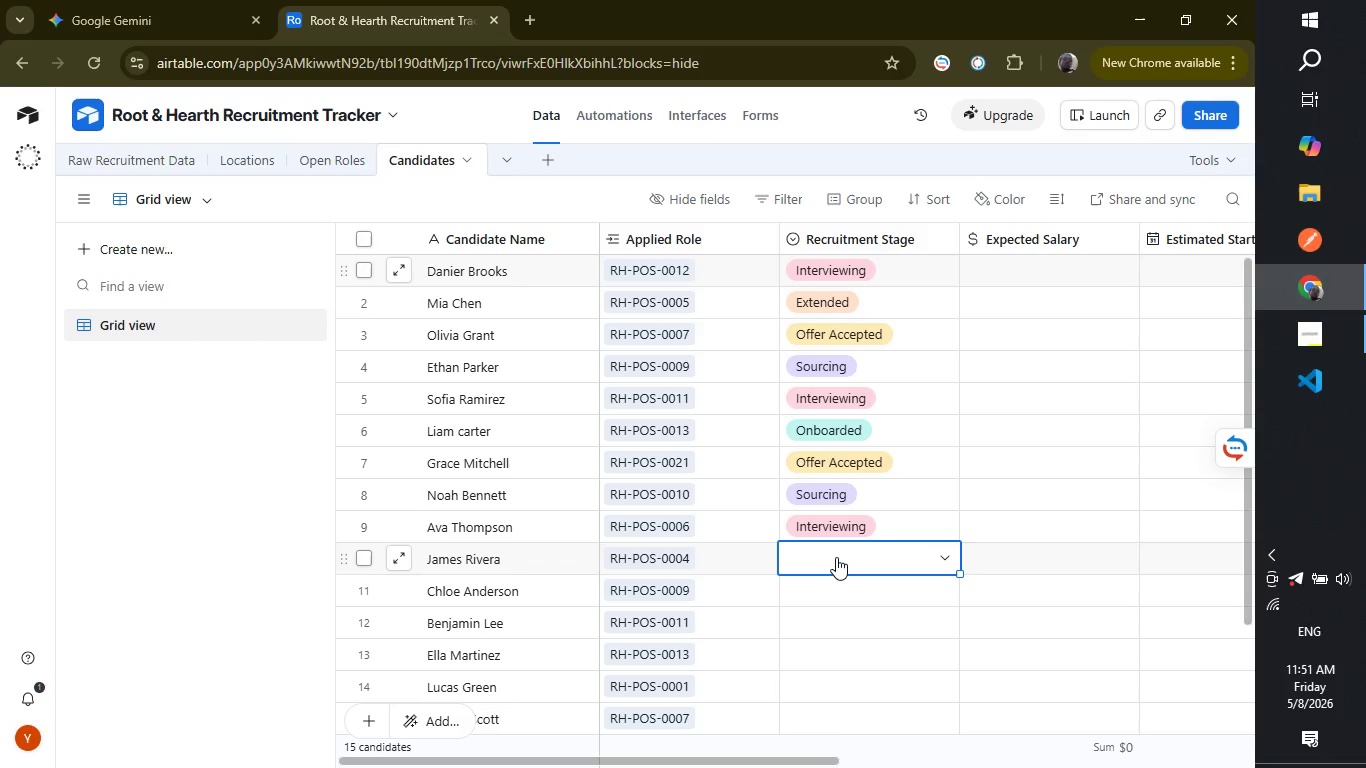 
wait(15.84)
 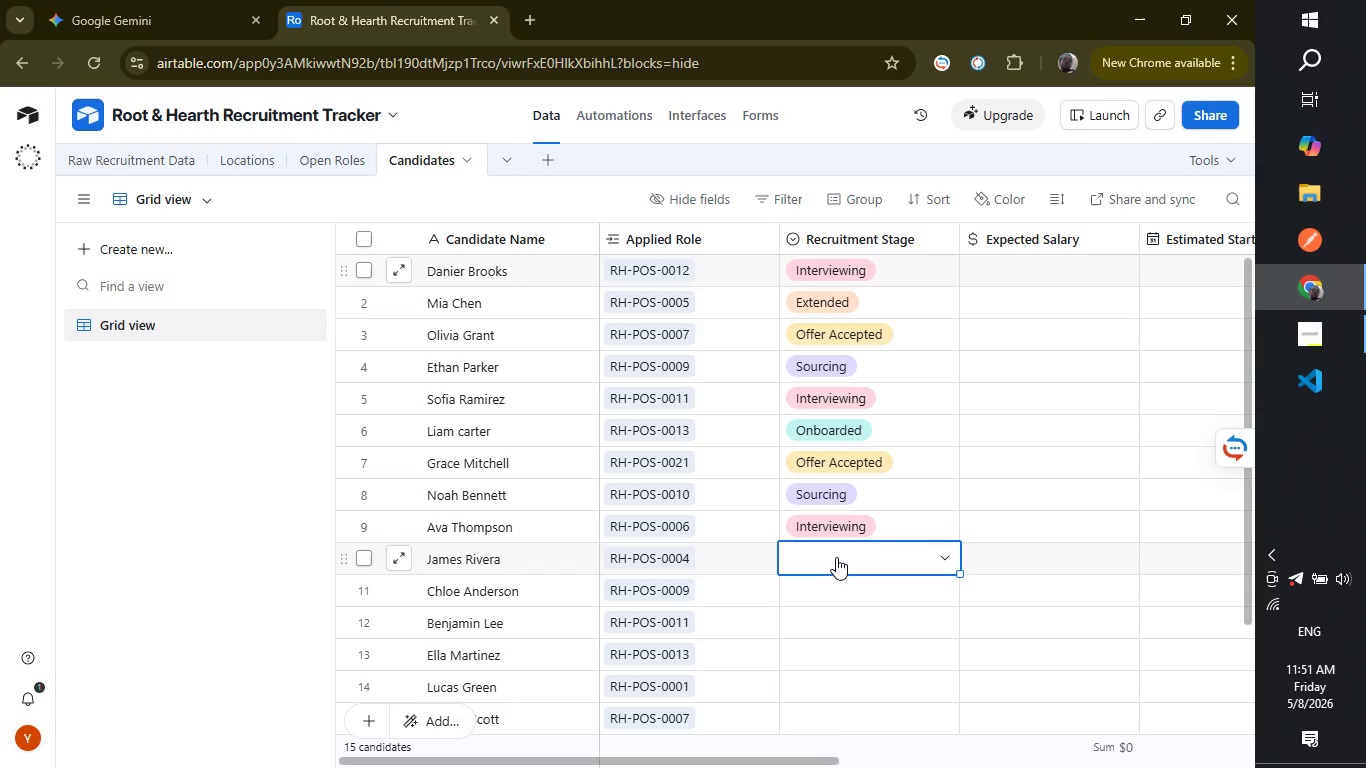 
type(Offer Extended)
 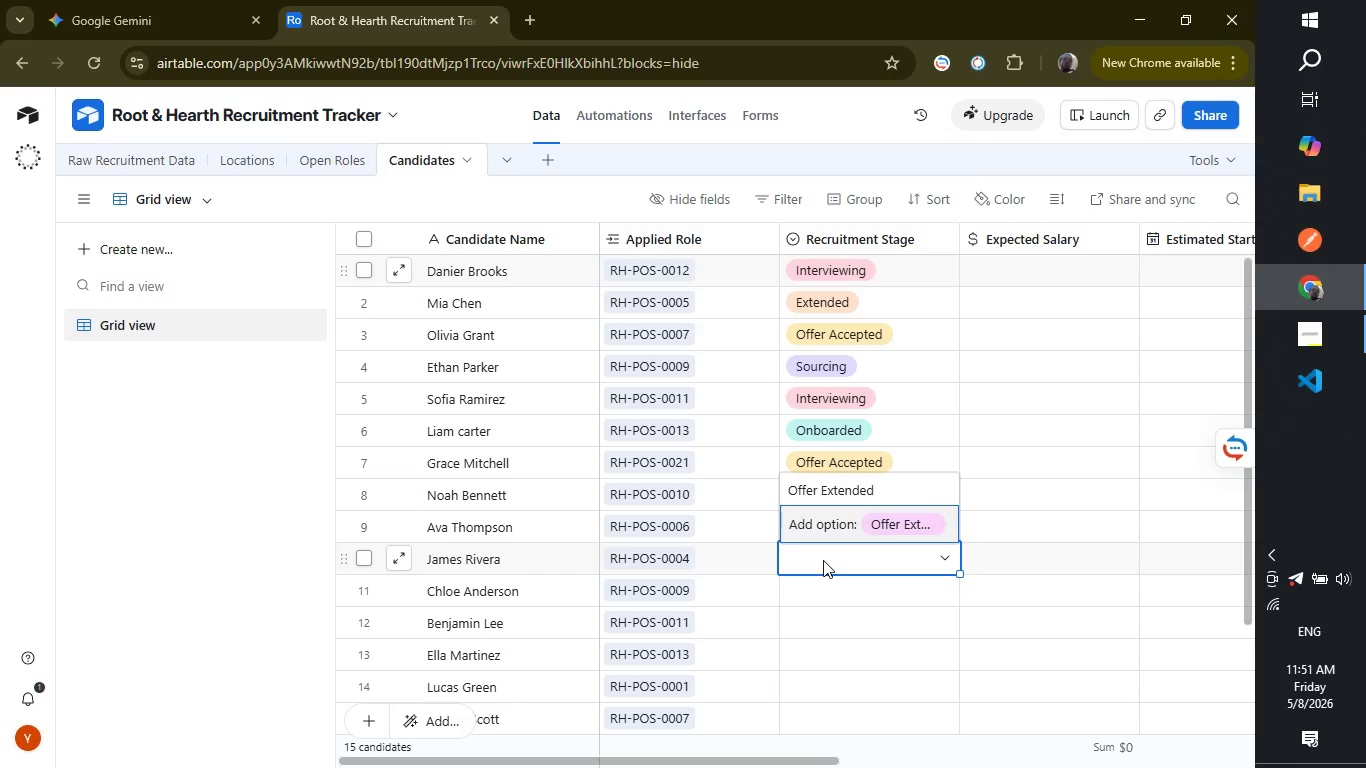 
key(Enter)
 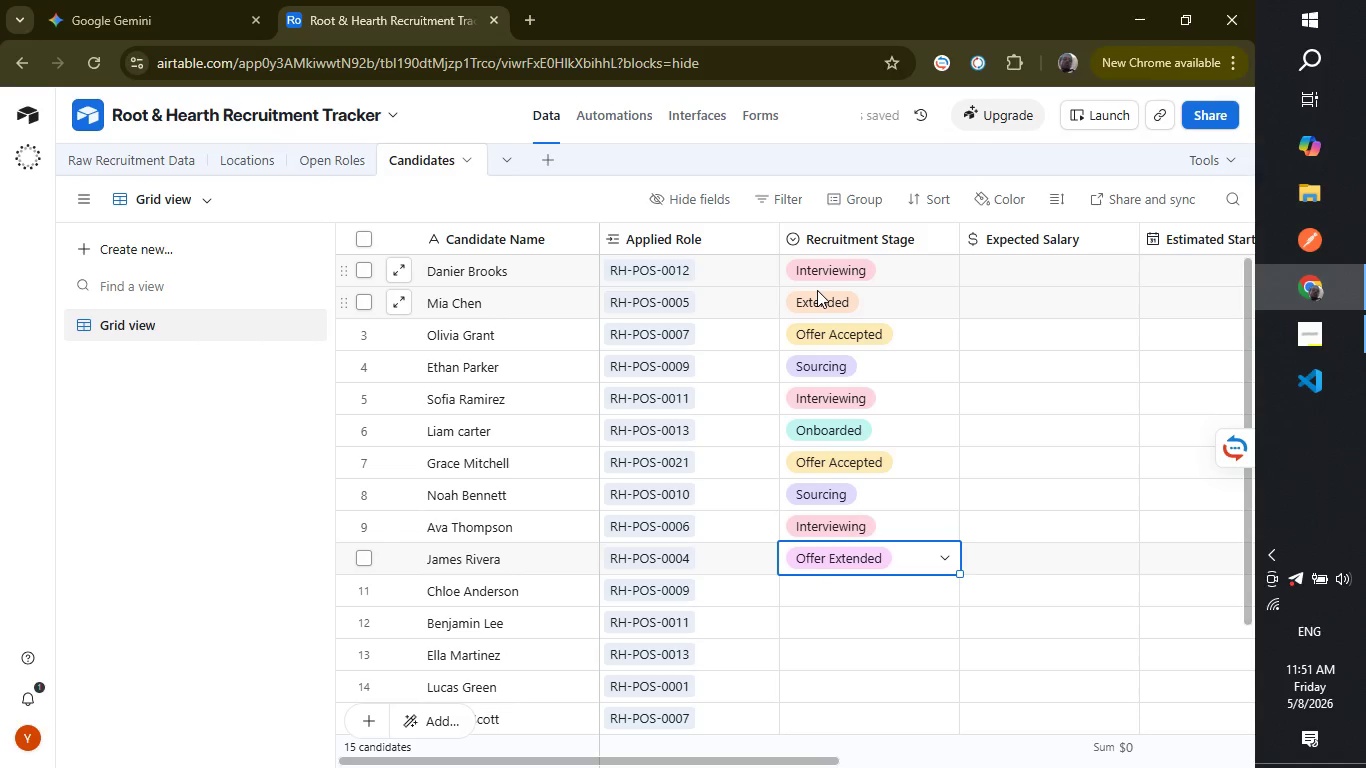 
left_click([820, 287])
 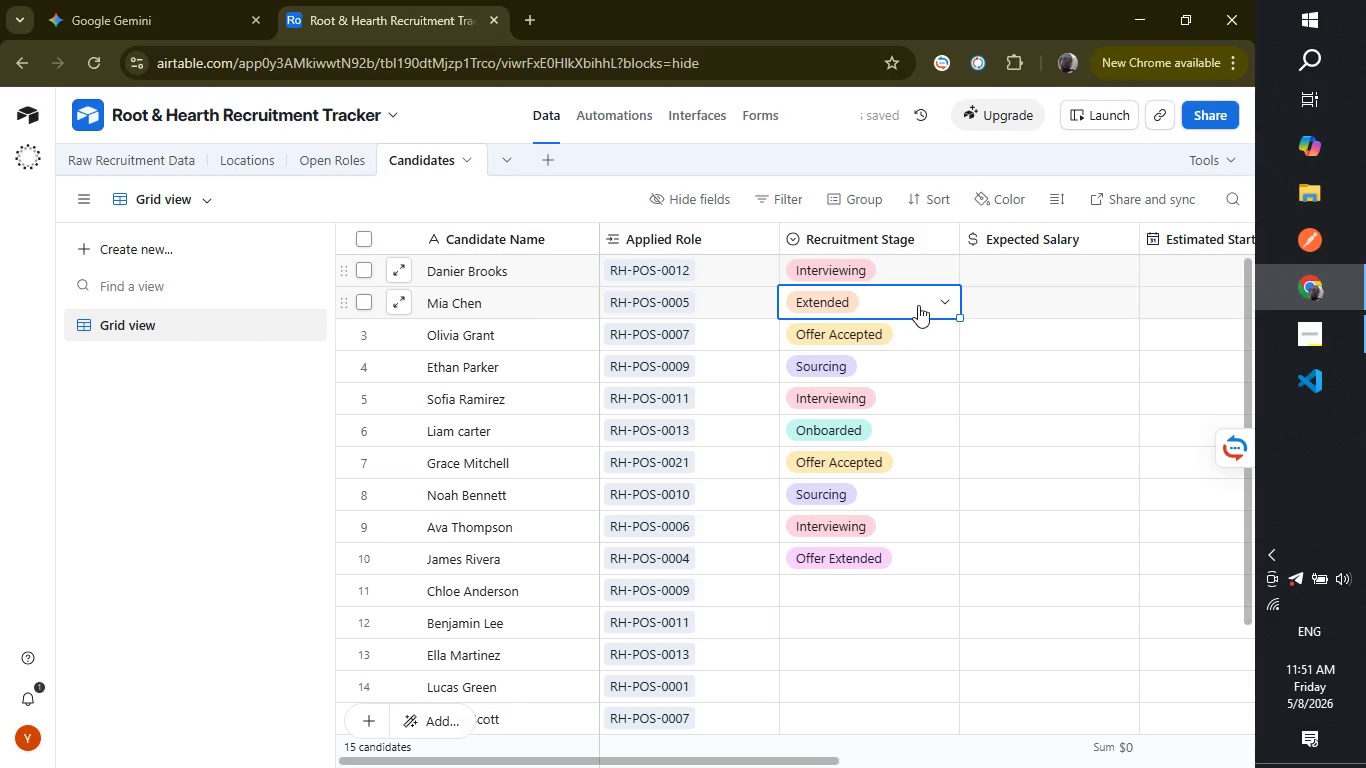 
left_click([929, 297])
 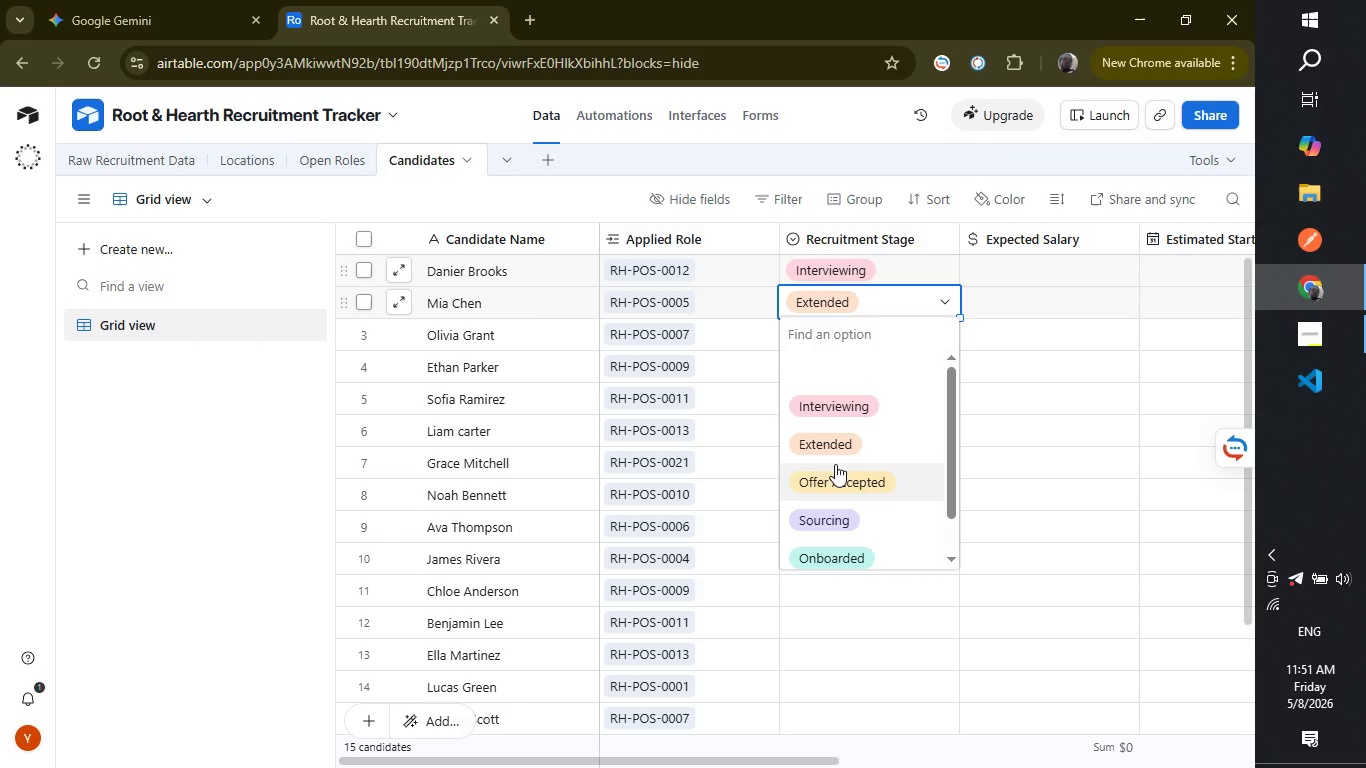 
wait(6.66)
 